 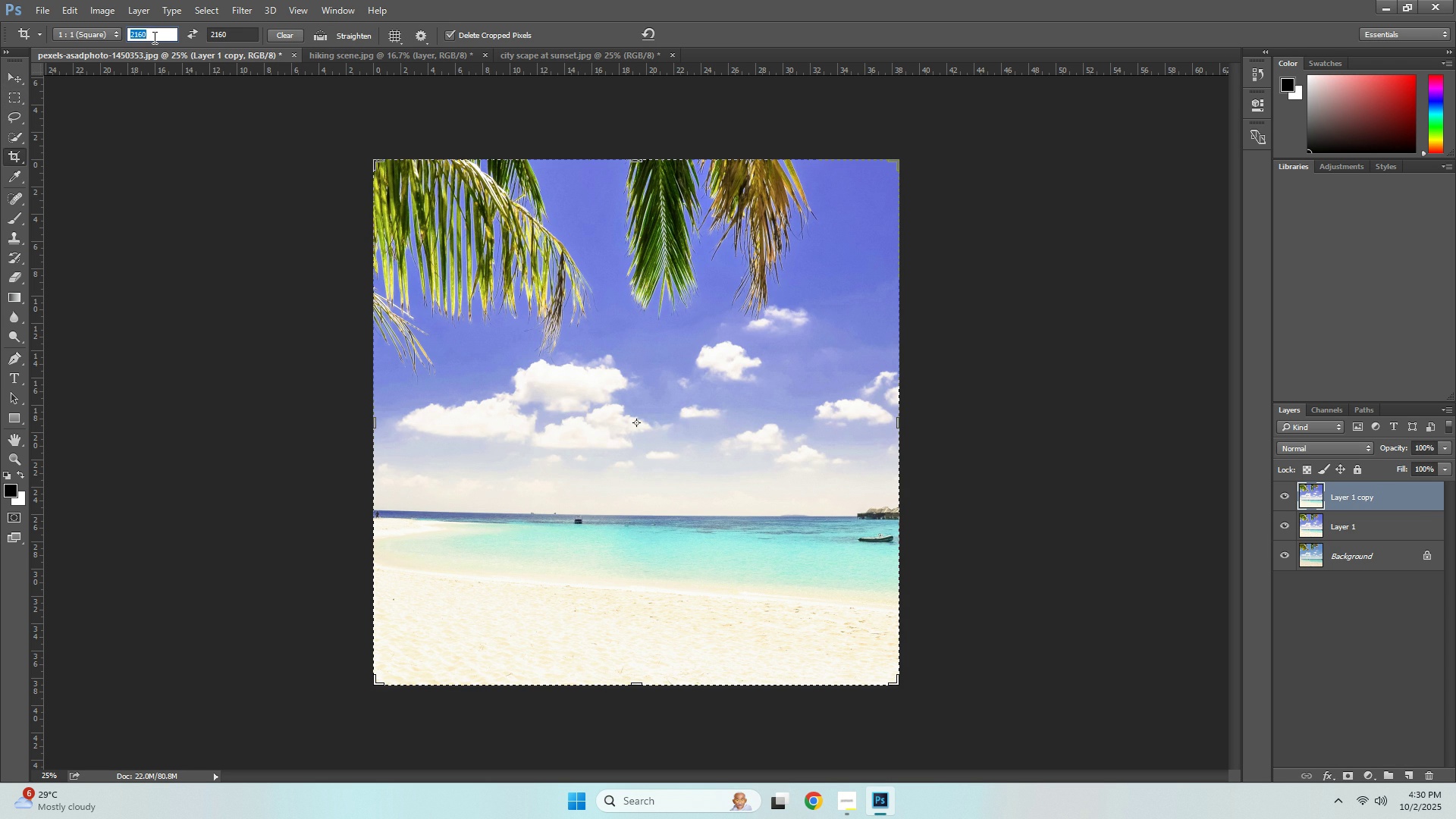 
key(Numpad1)
 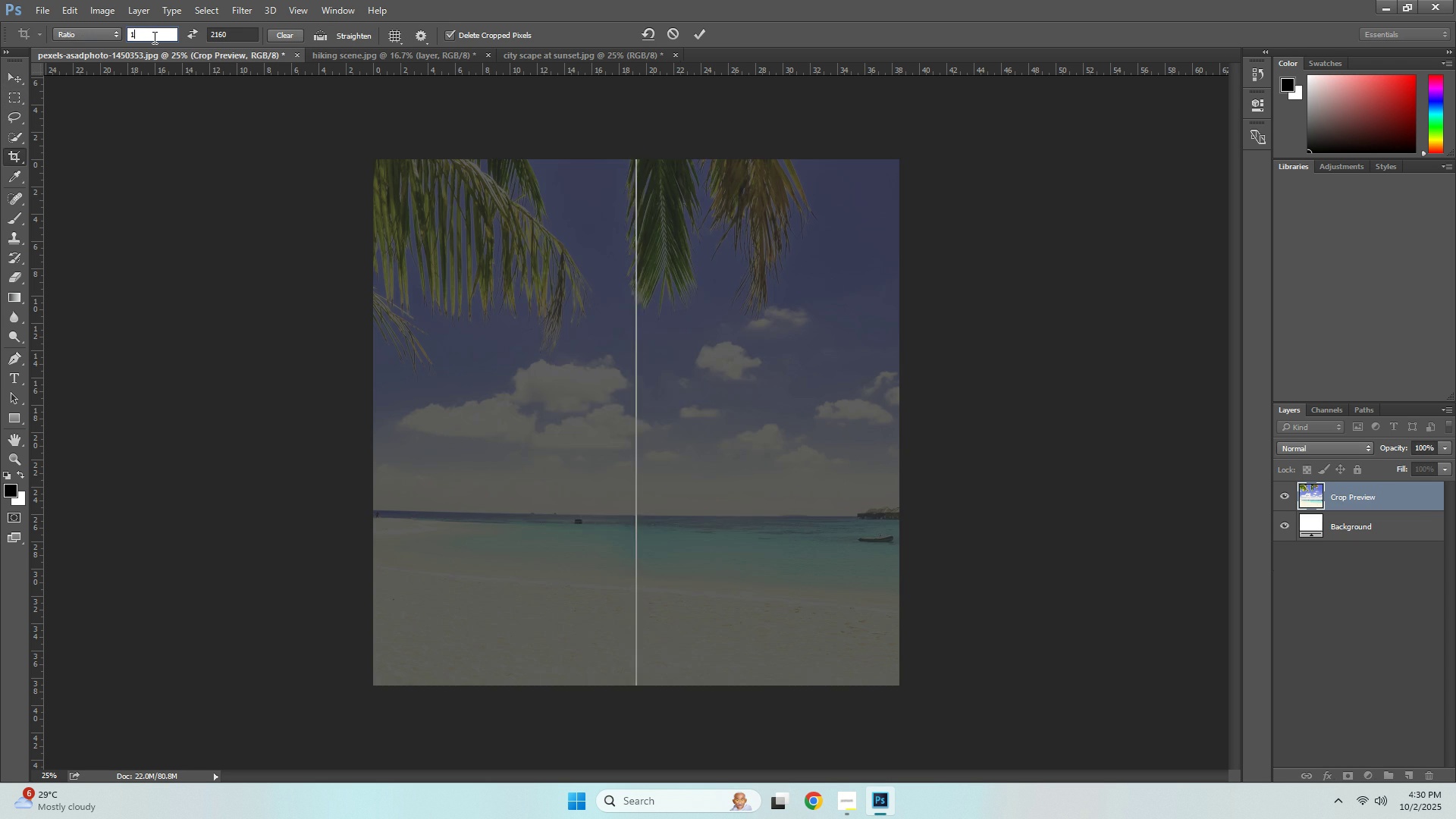 
key(Numpad0)
 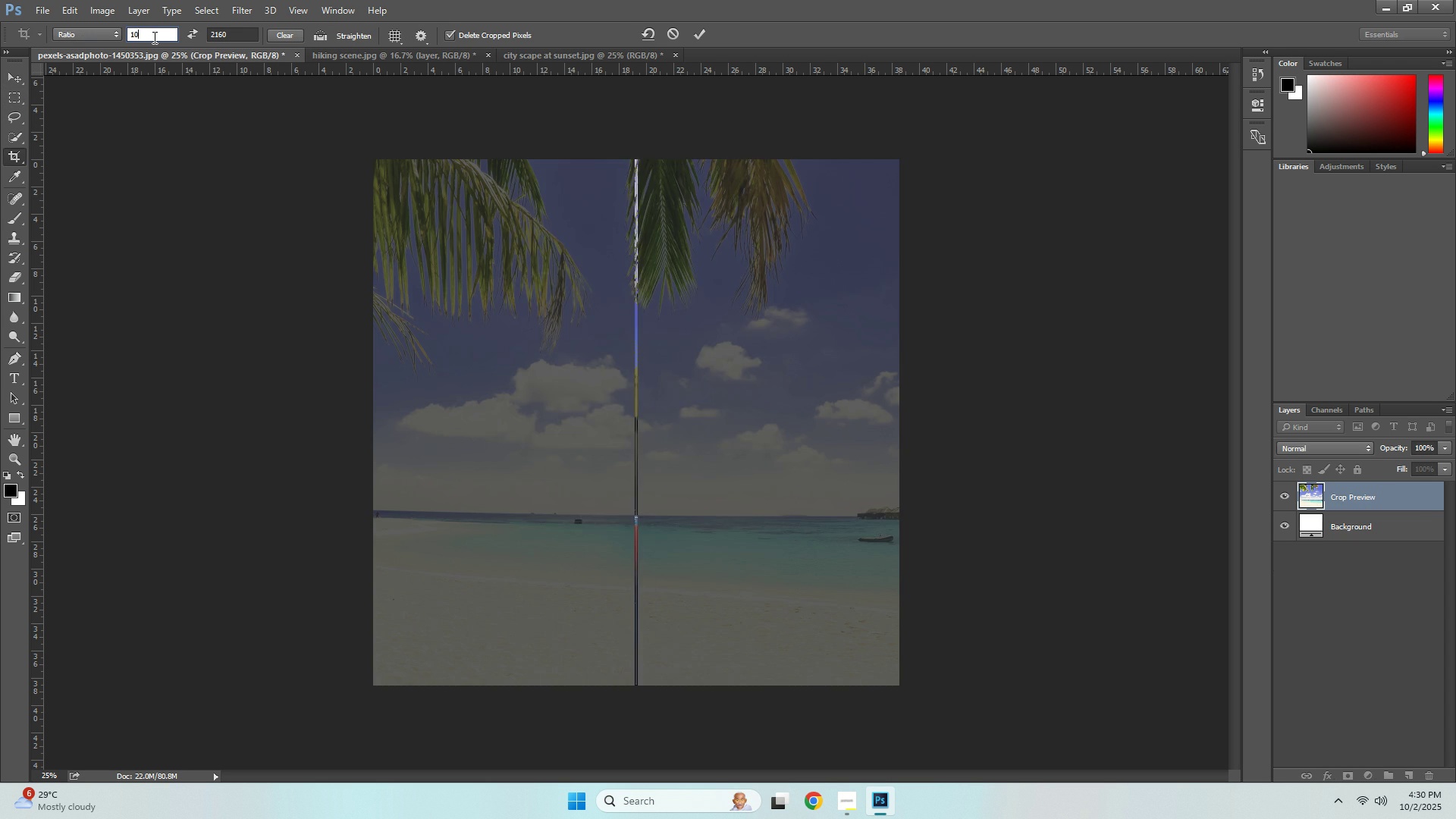 
key(Numpad8)
 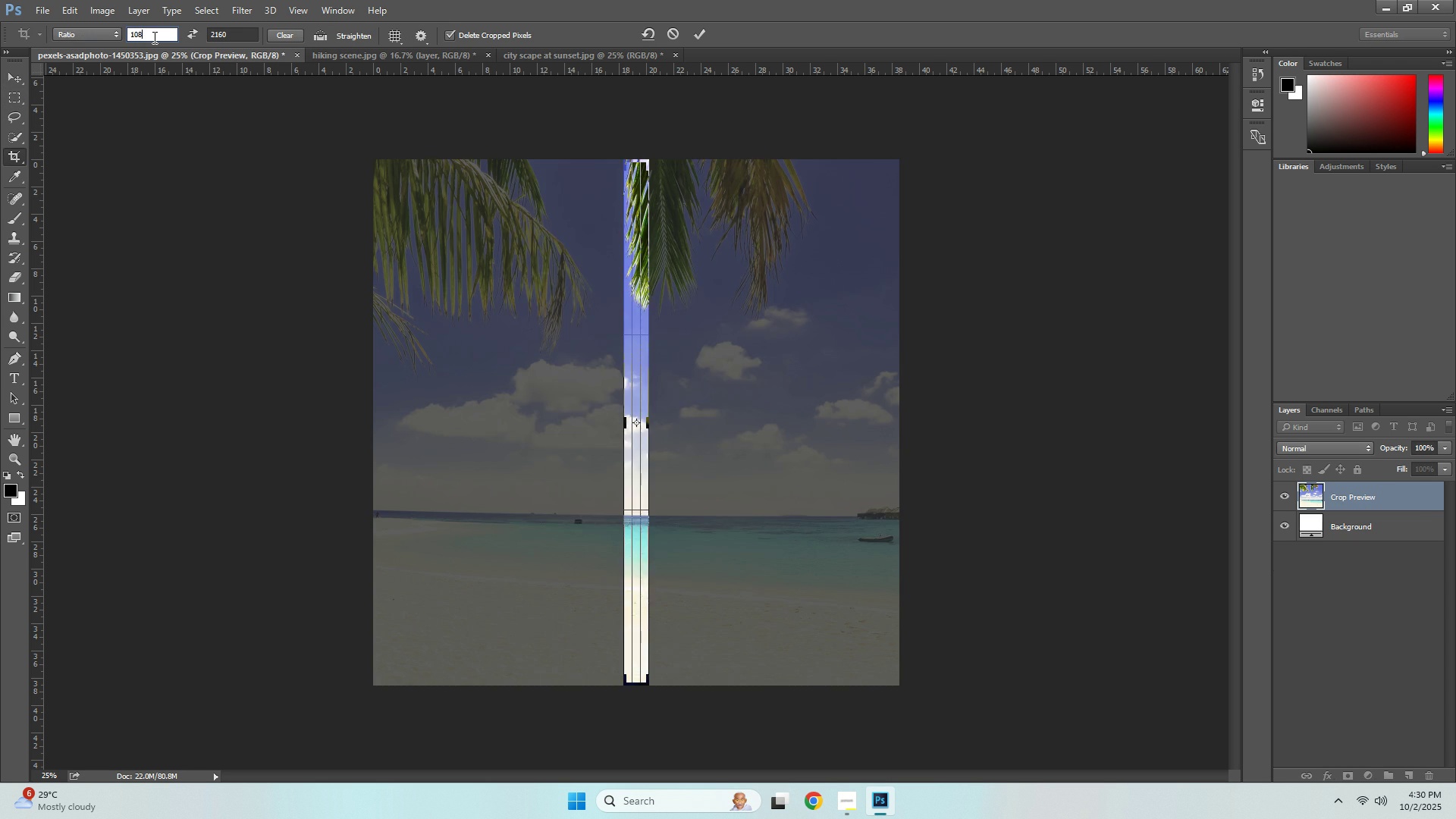 
key(Numpad0)
 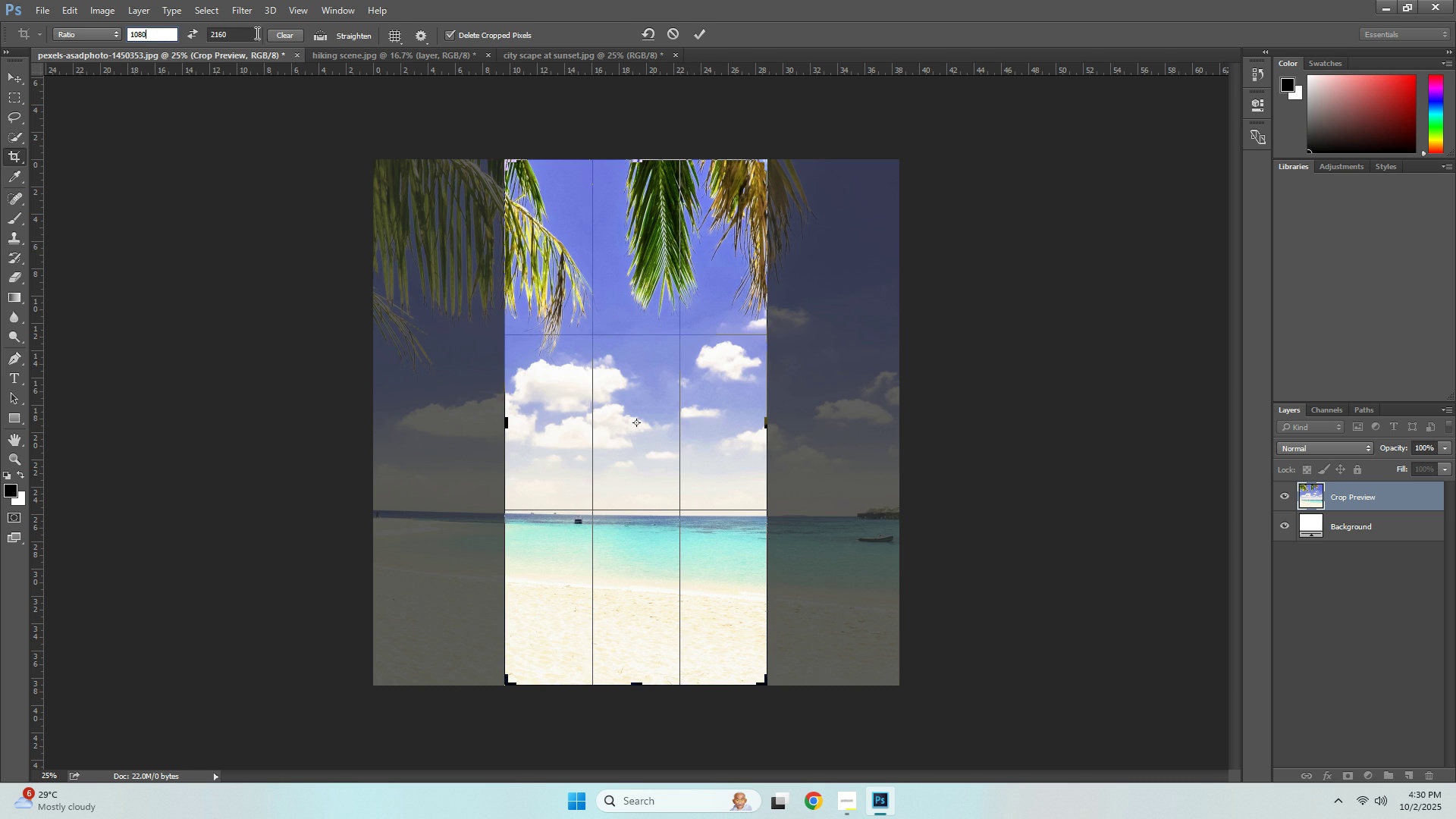 
double_click([252, 35])
 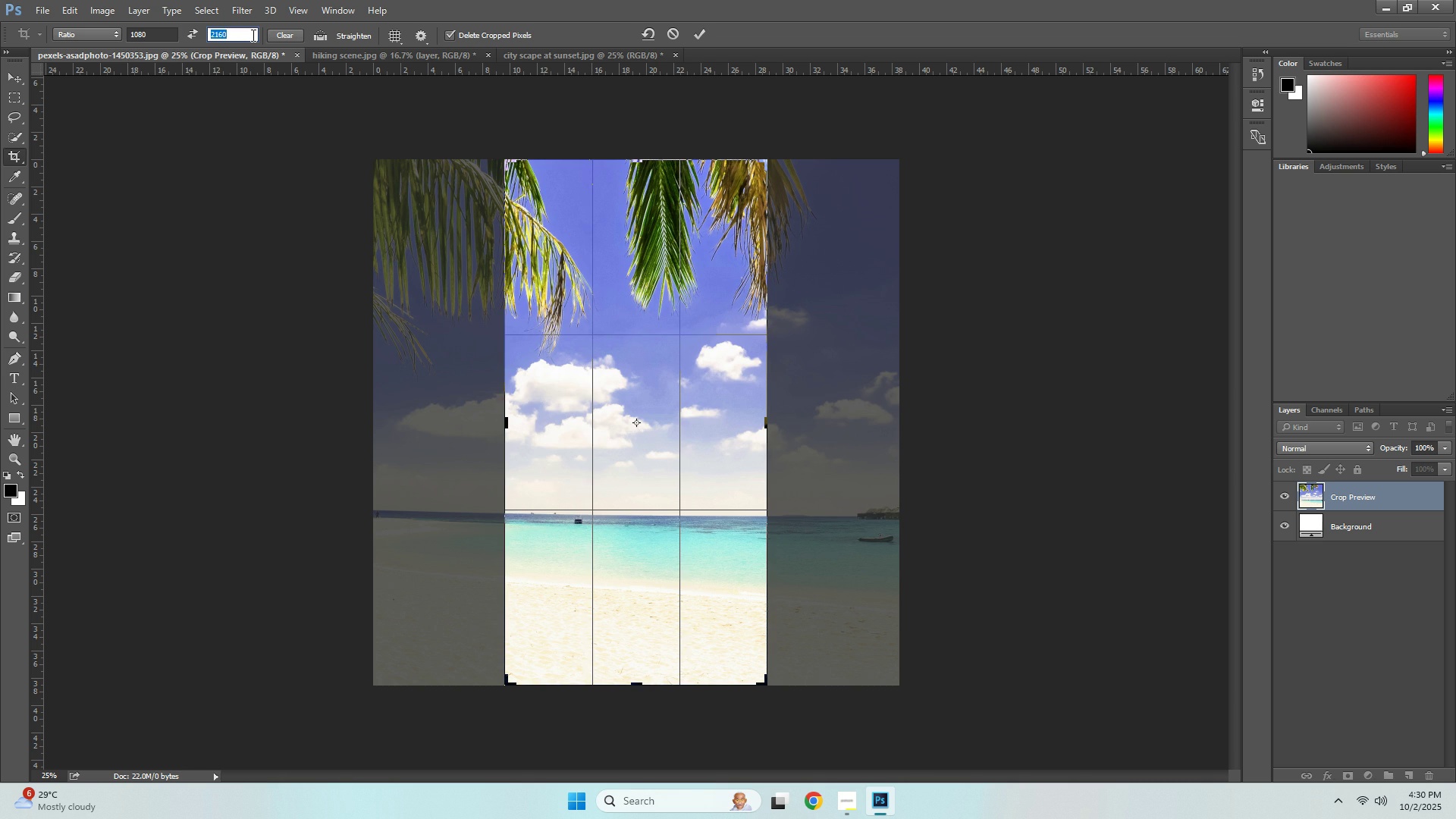 
key(Numpad1)
 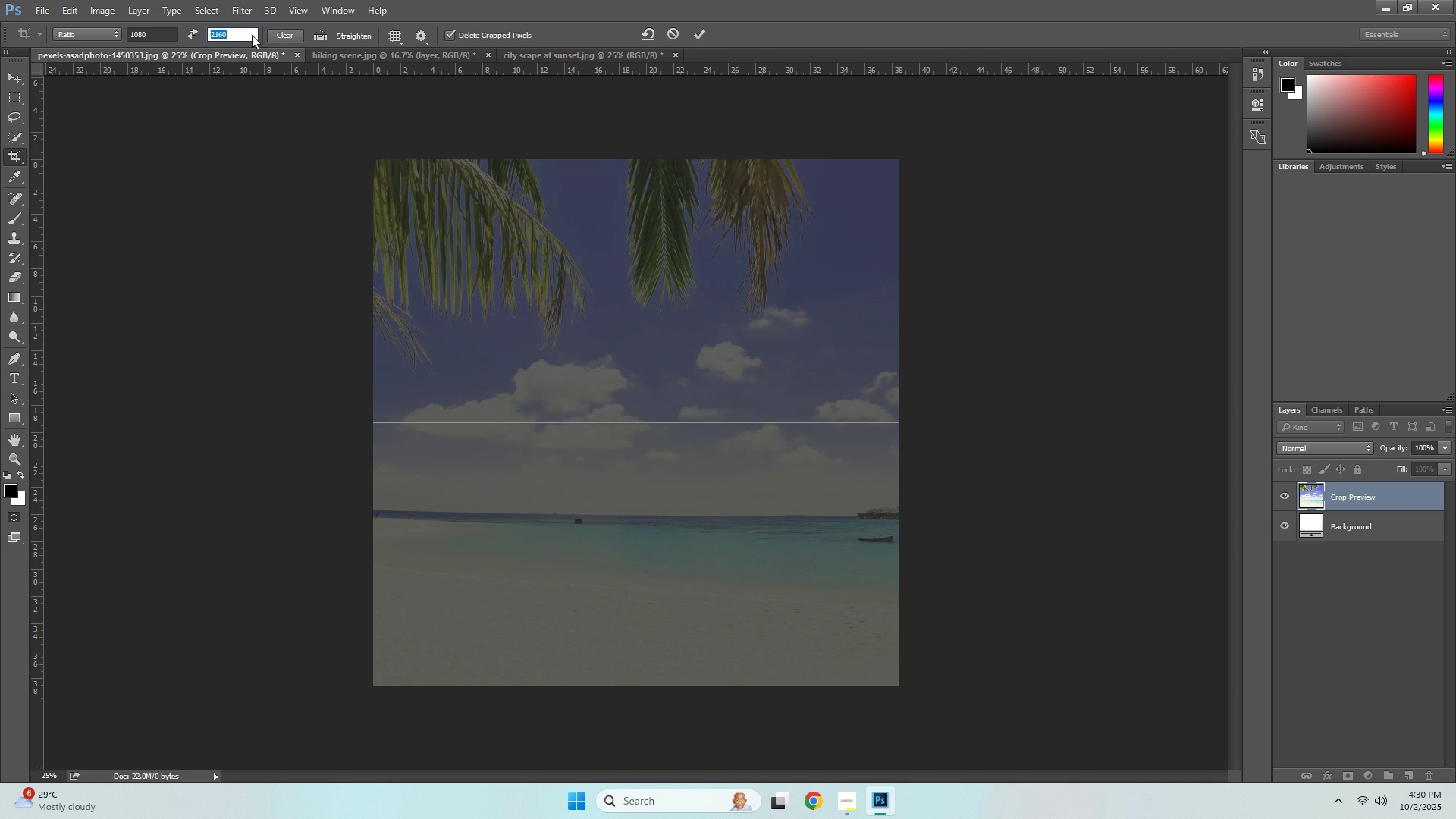 
key(Numpad0)
 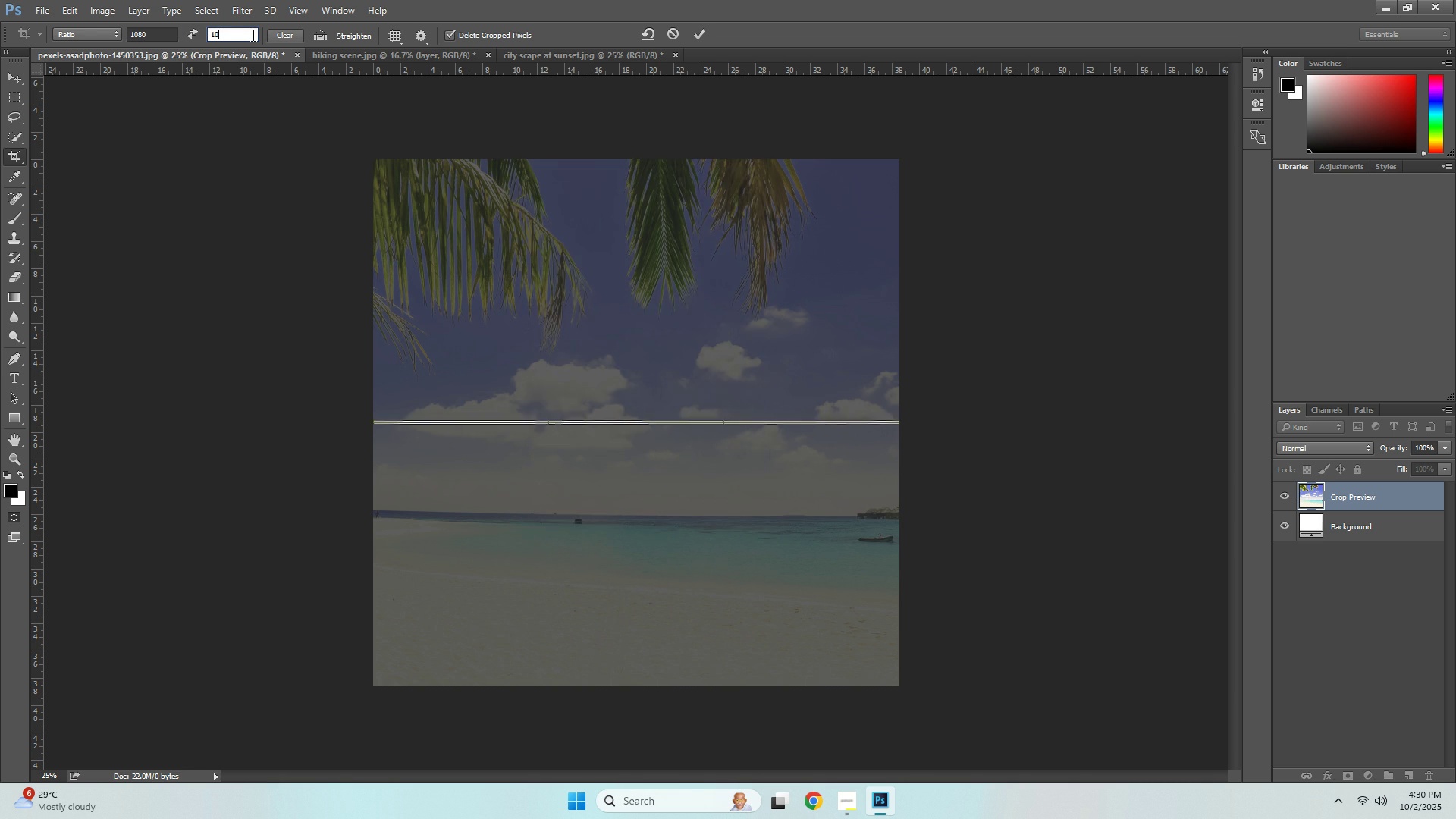 
key(Numpad8)
 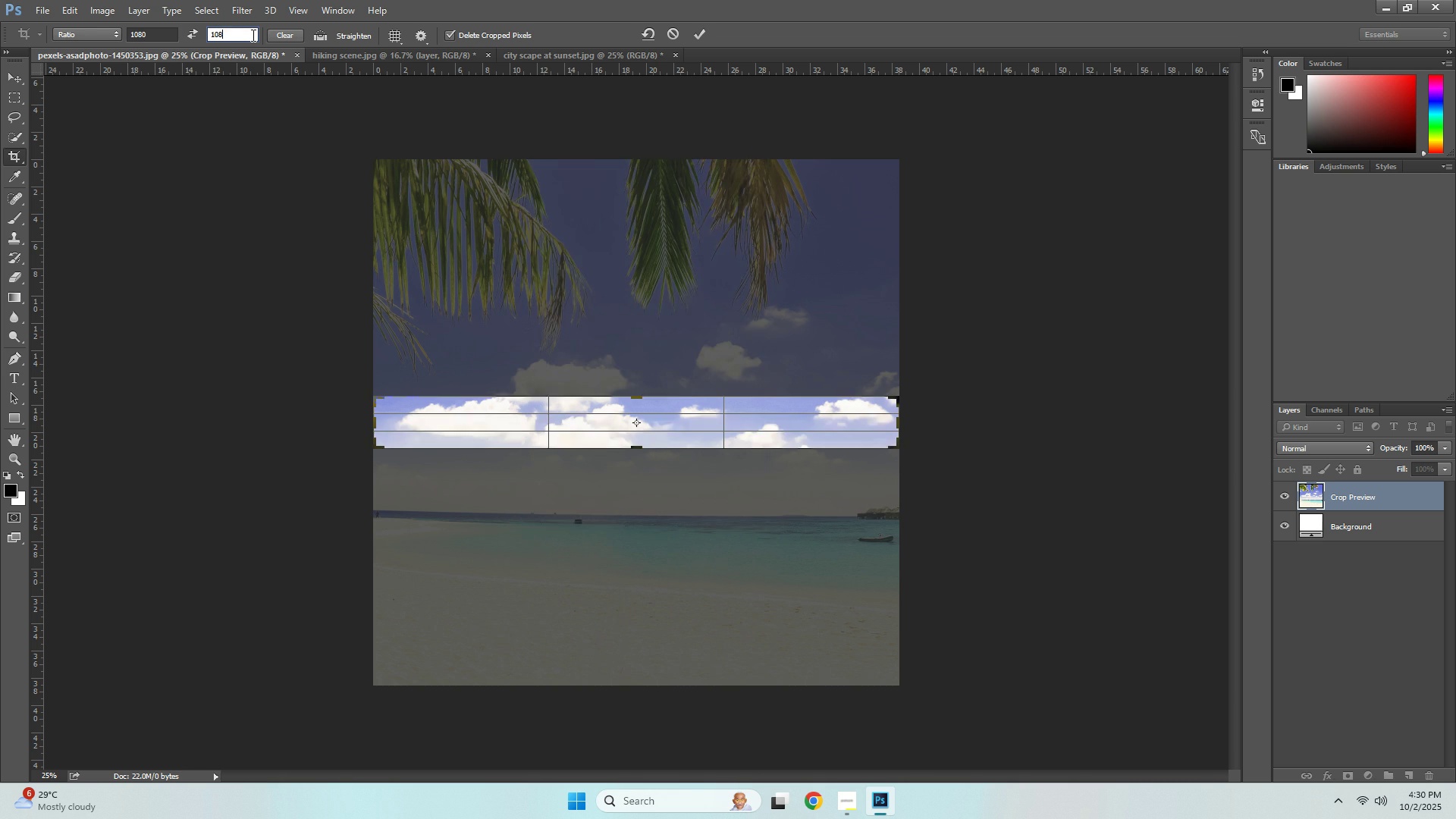 
key(Numpad0)
 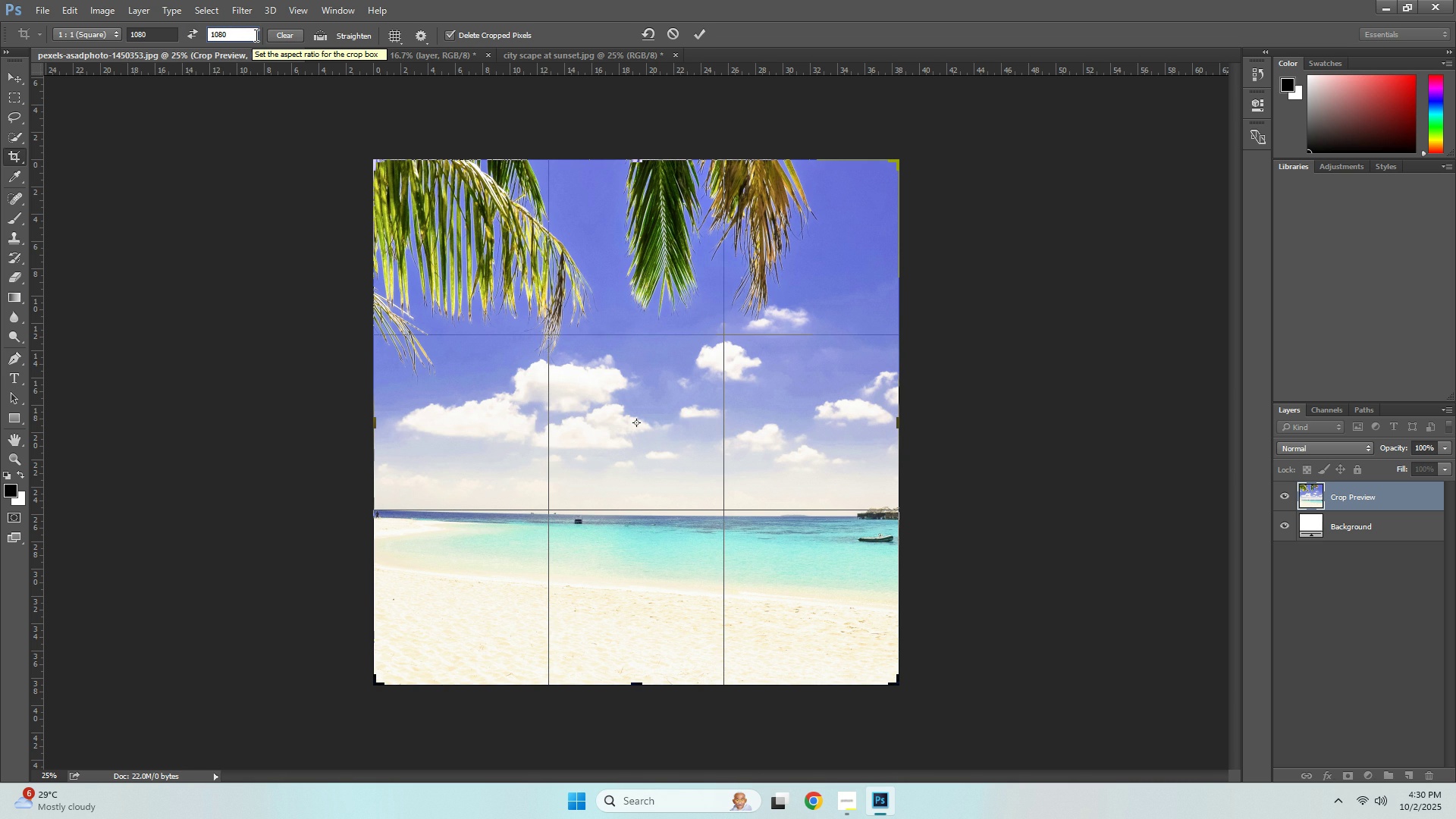 
wait(5.18)
 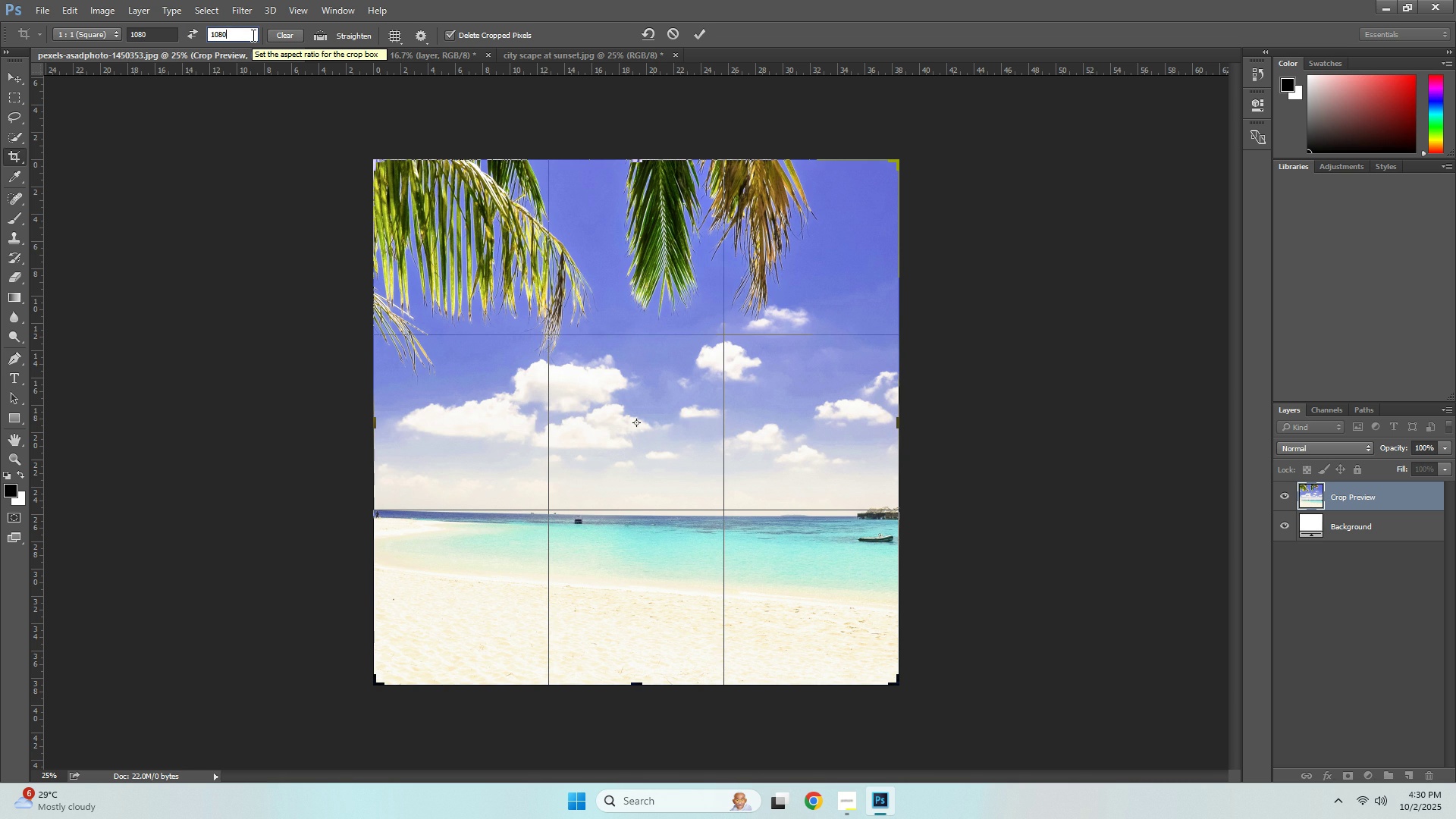 
key(NumpadEnter)
 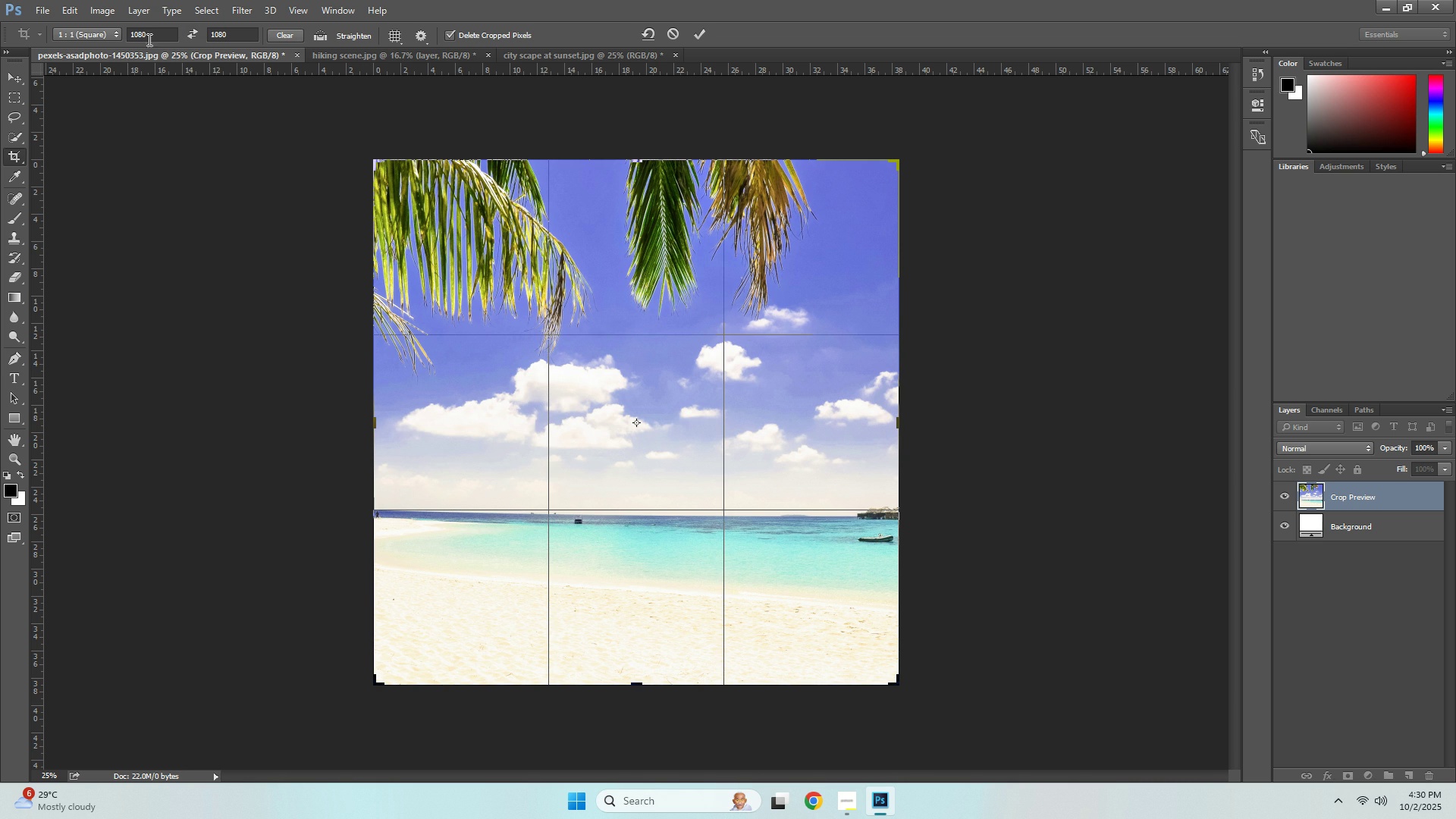 
left_click([177, 99])
 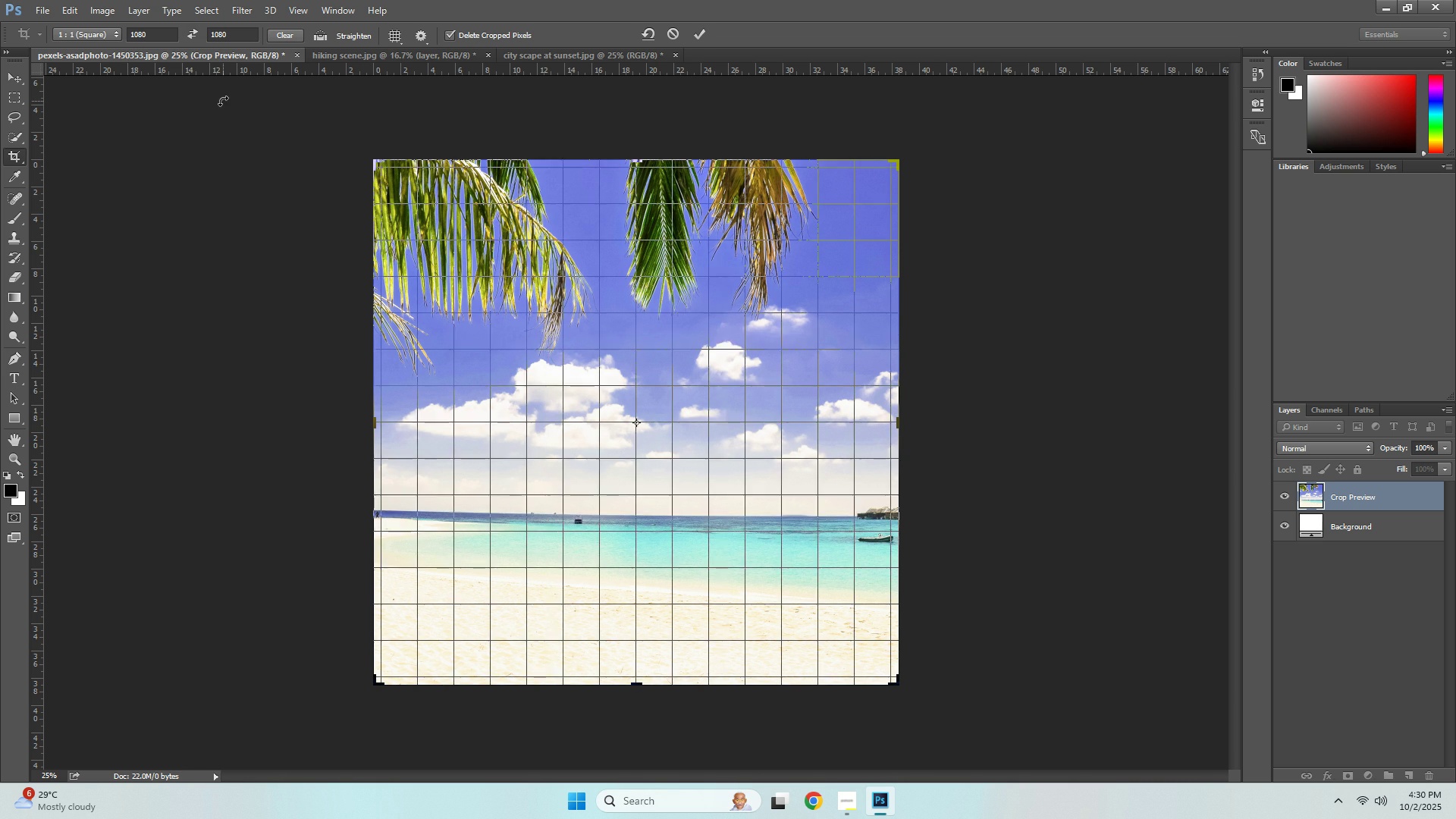 
left_click([223, 101])
 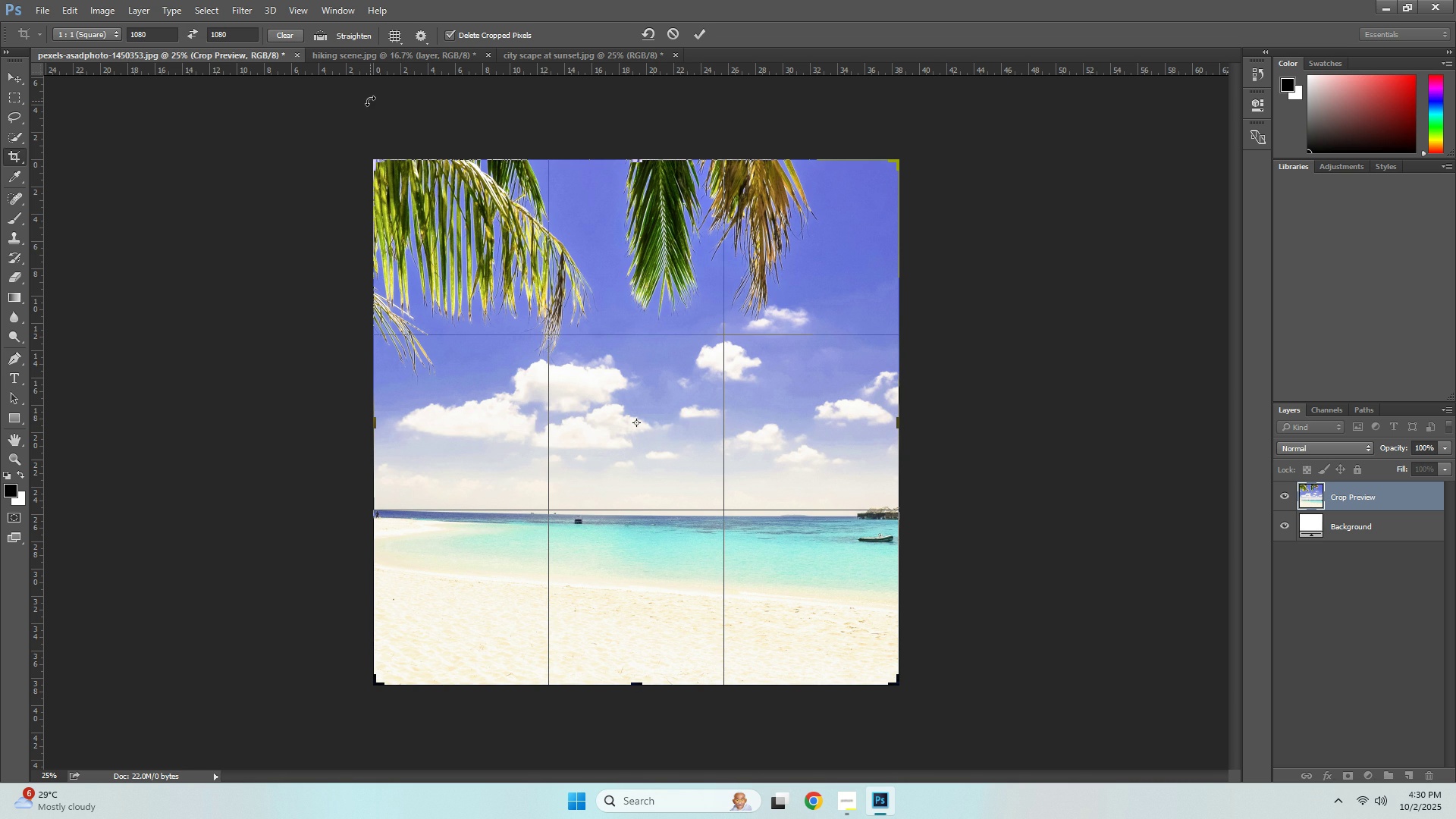 
left_click([370, 101])
 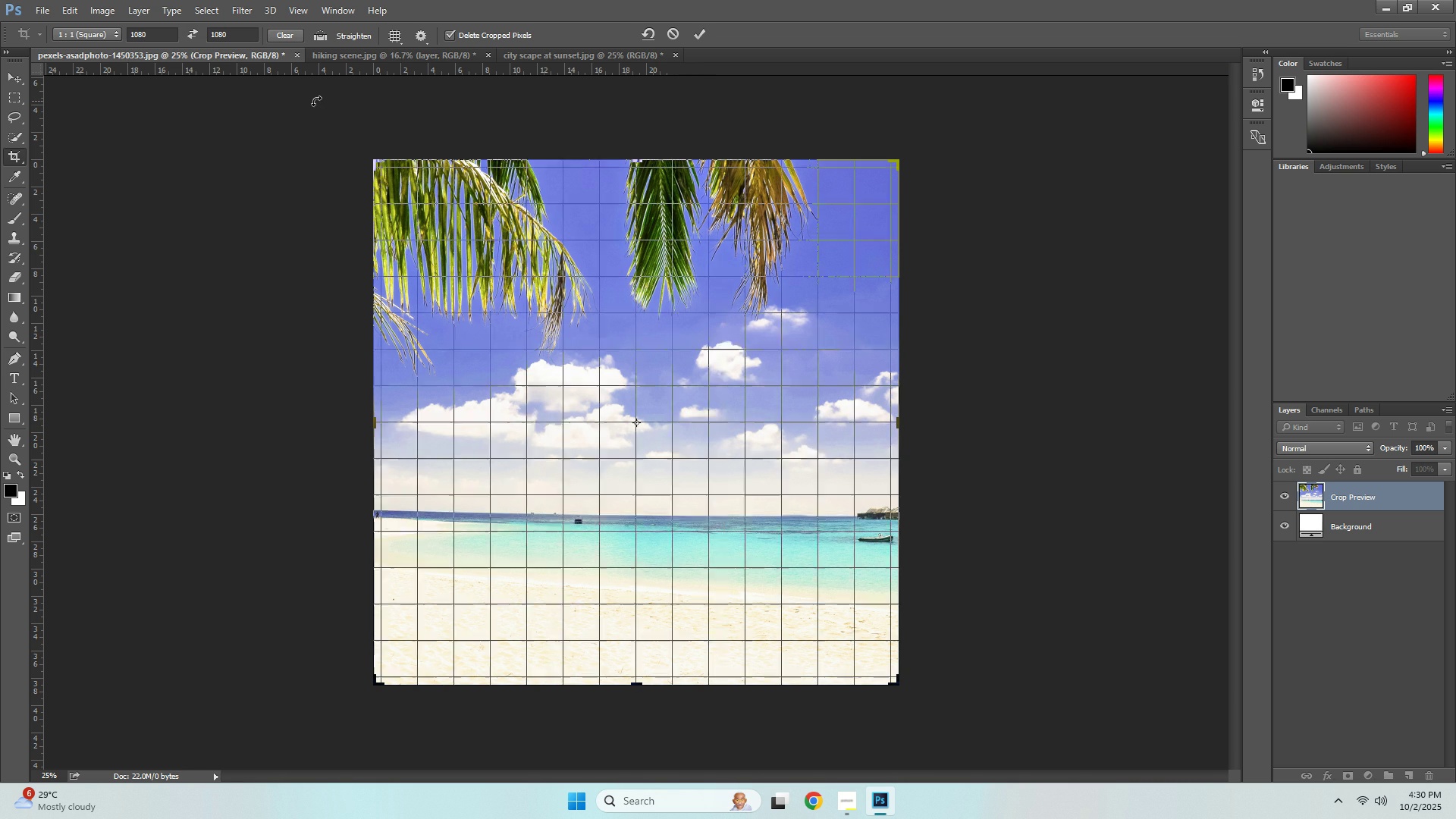 
double_click([316, 101])
 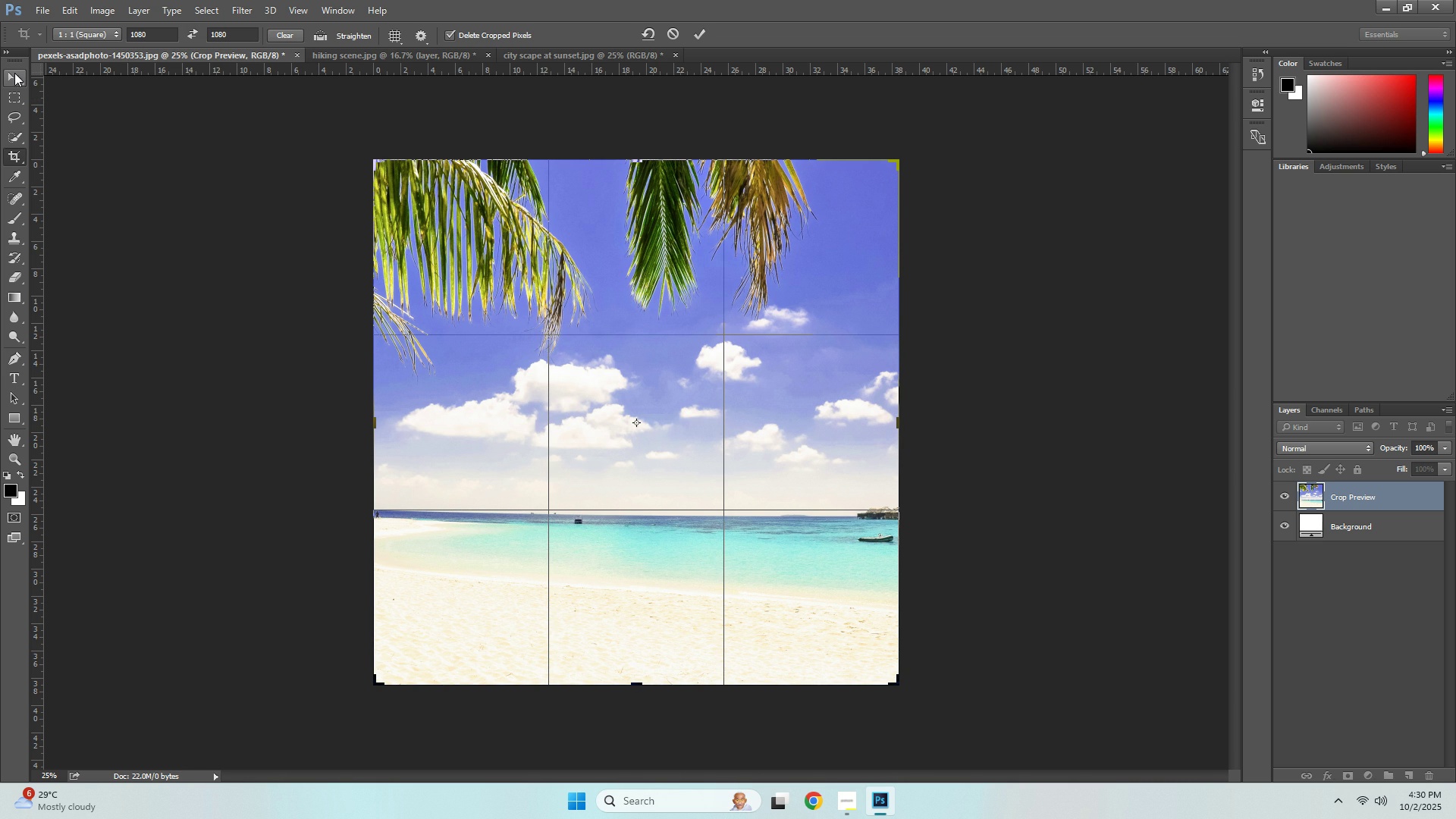 
key(NumpadEnter)
 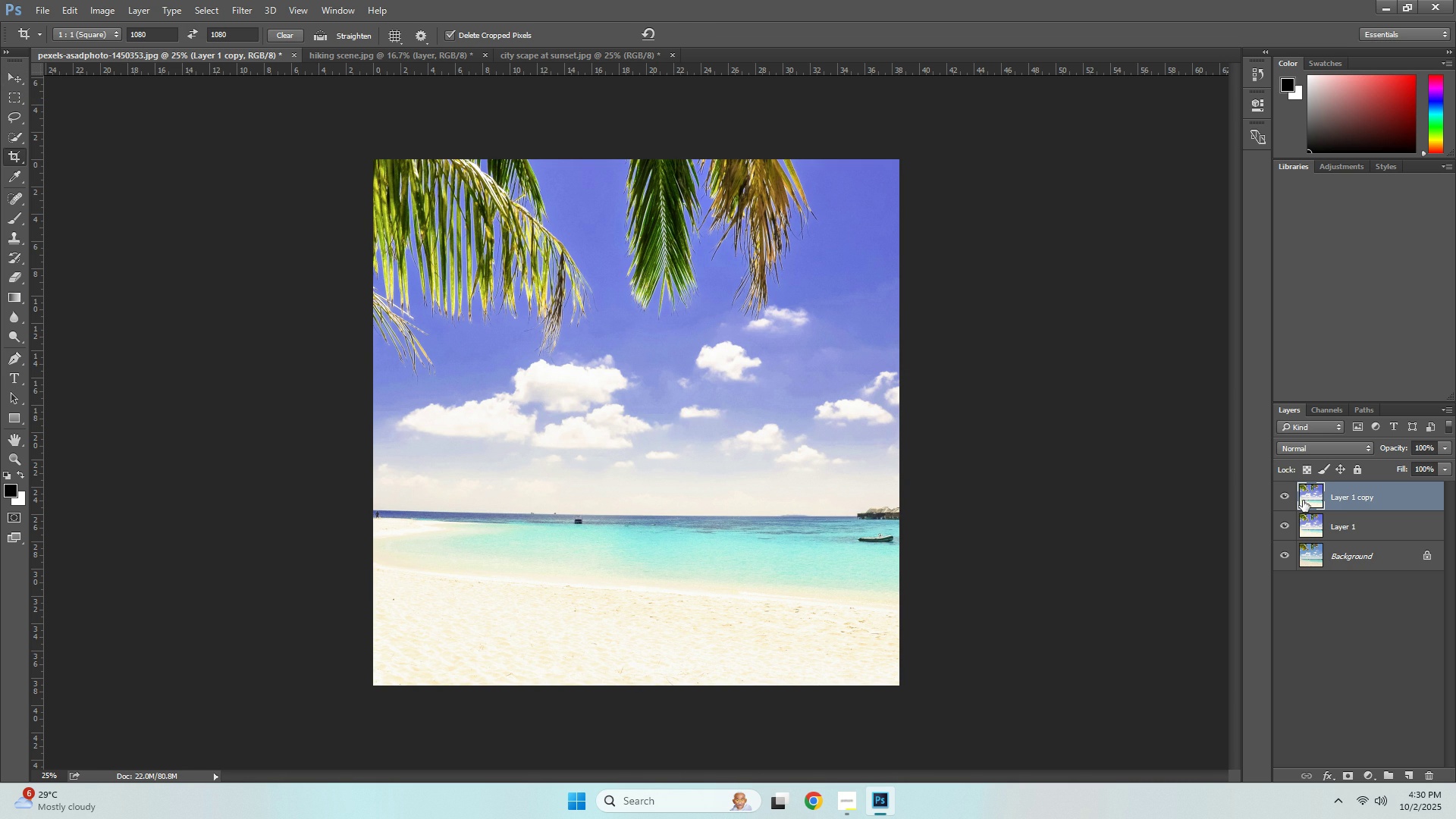 
double_click([1282, 497])
 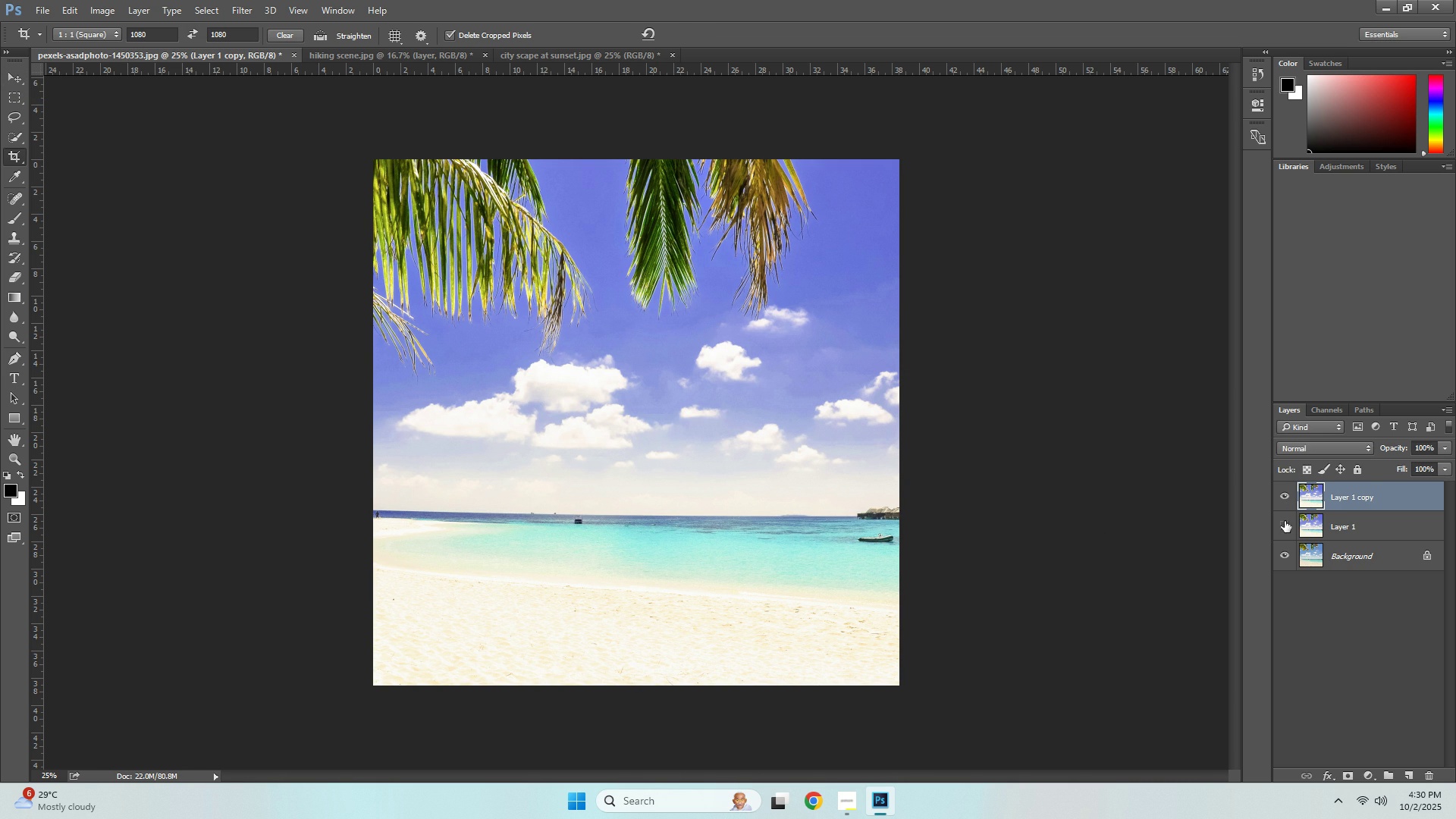 
double_click([1285, 521])
 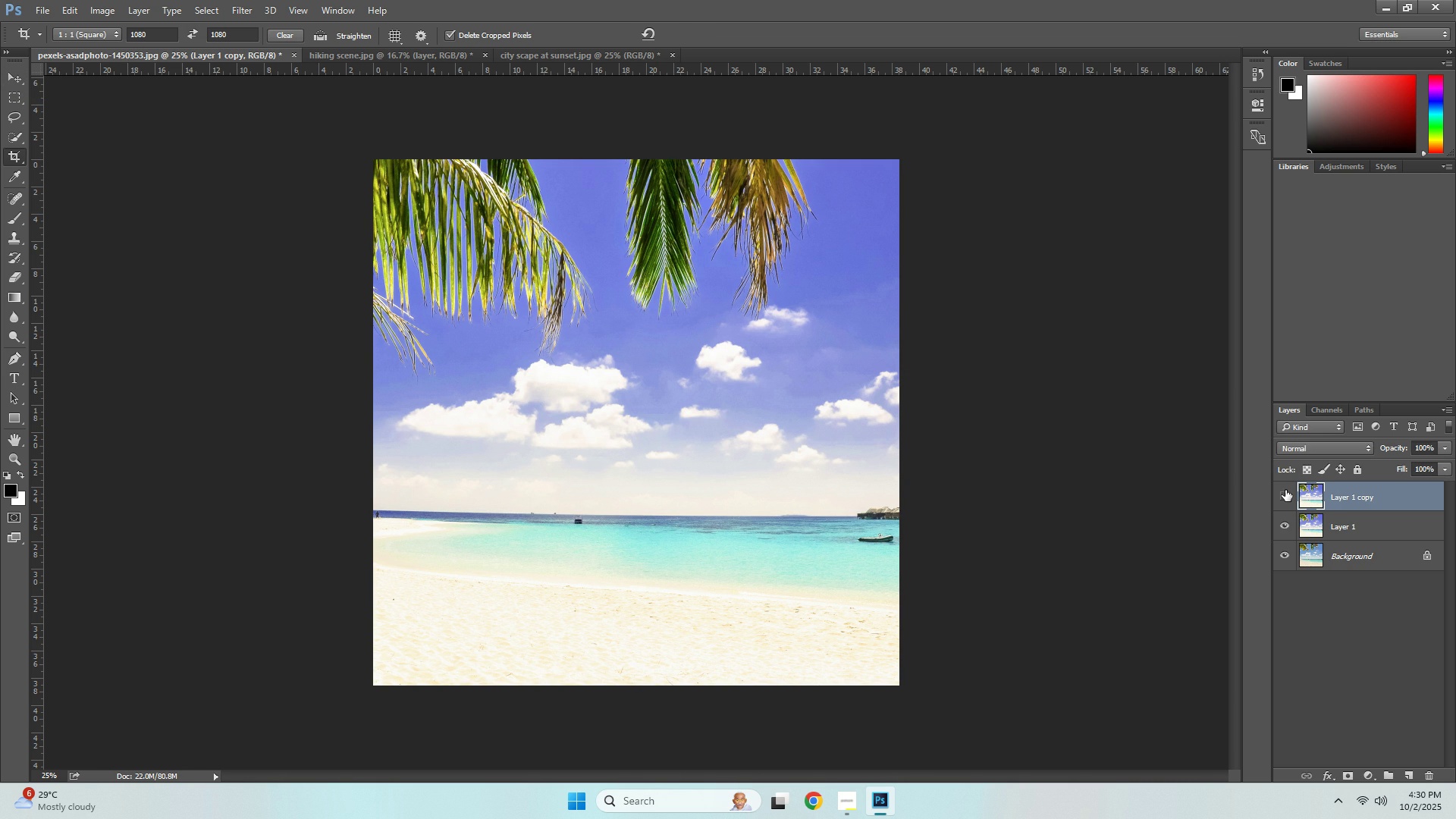 
triple_click([1285, 490])
 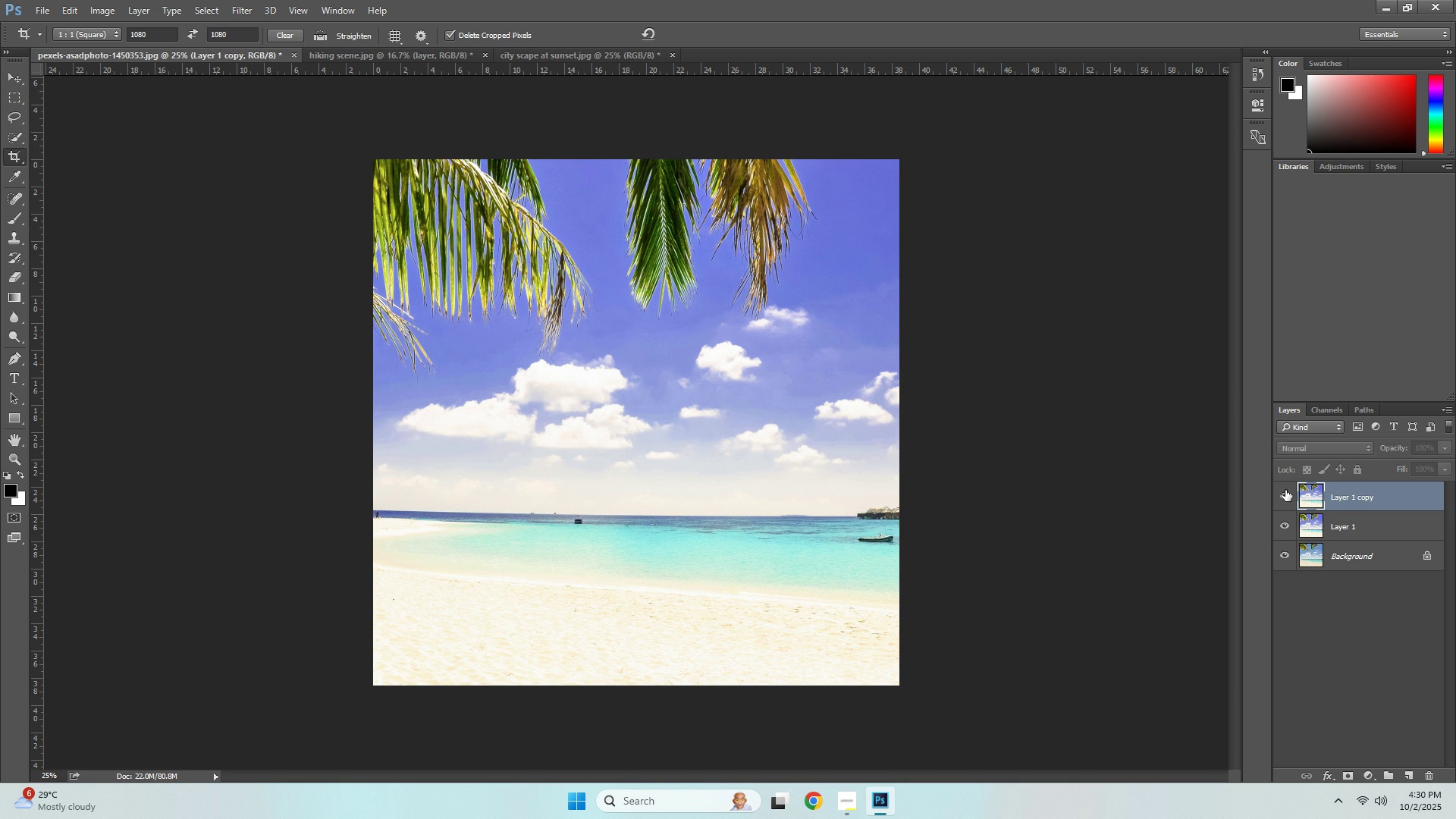 
triple_click([1285, 490])
 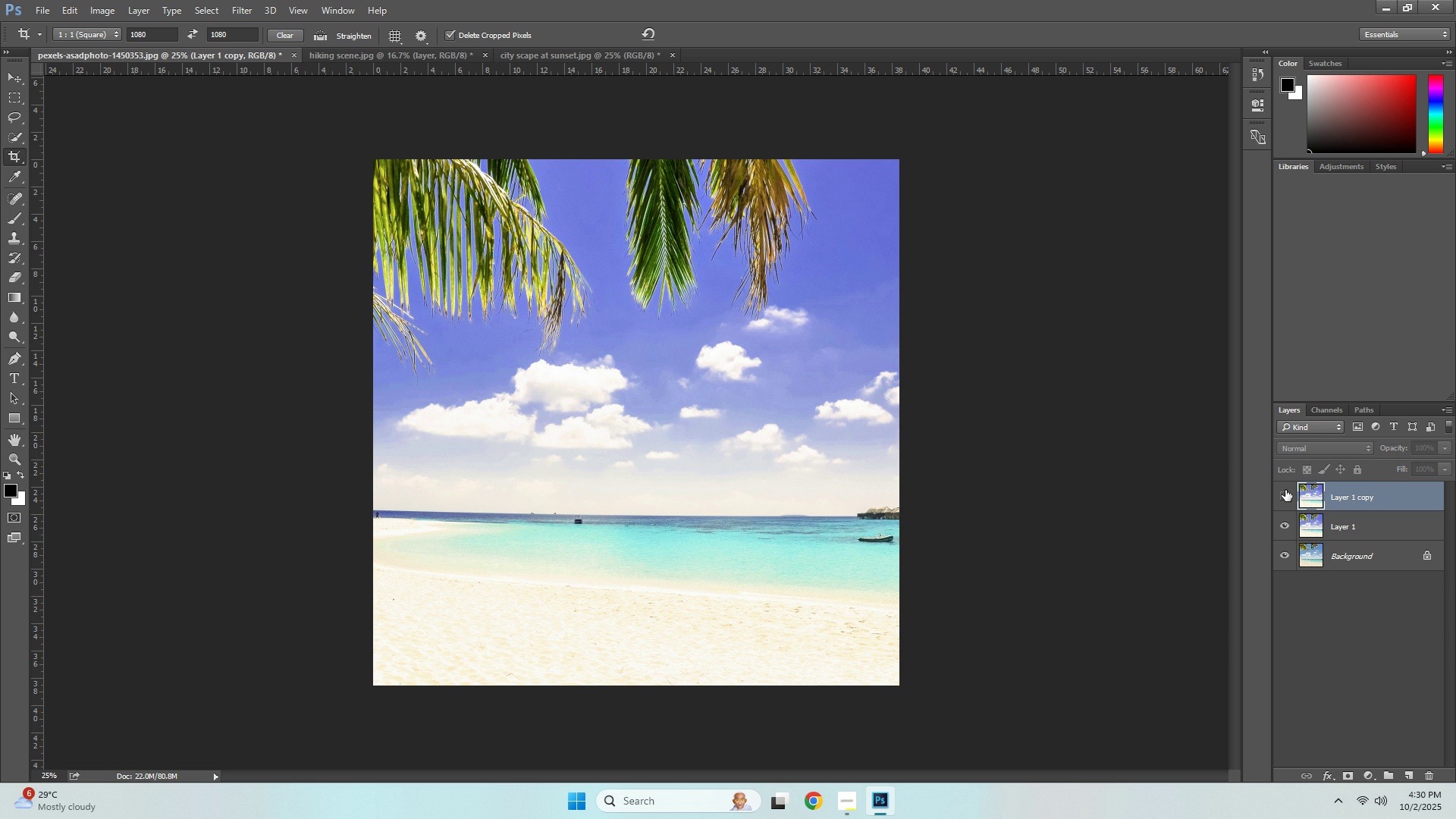 
double_click([1285, 490])
 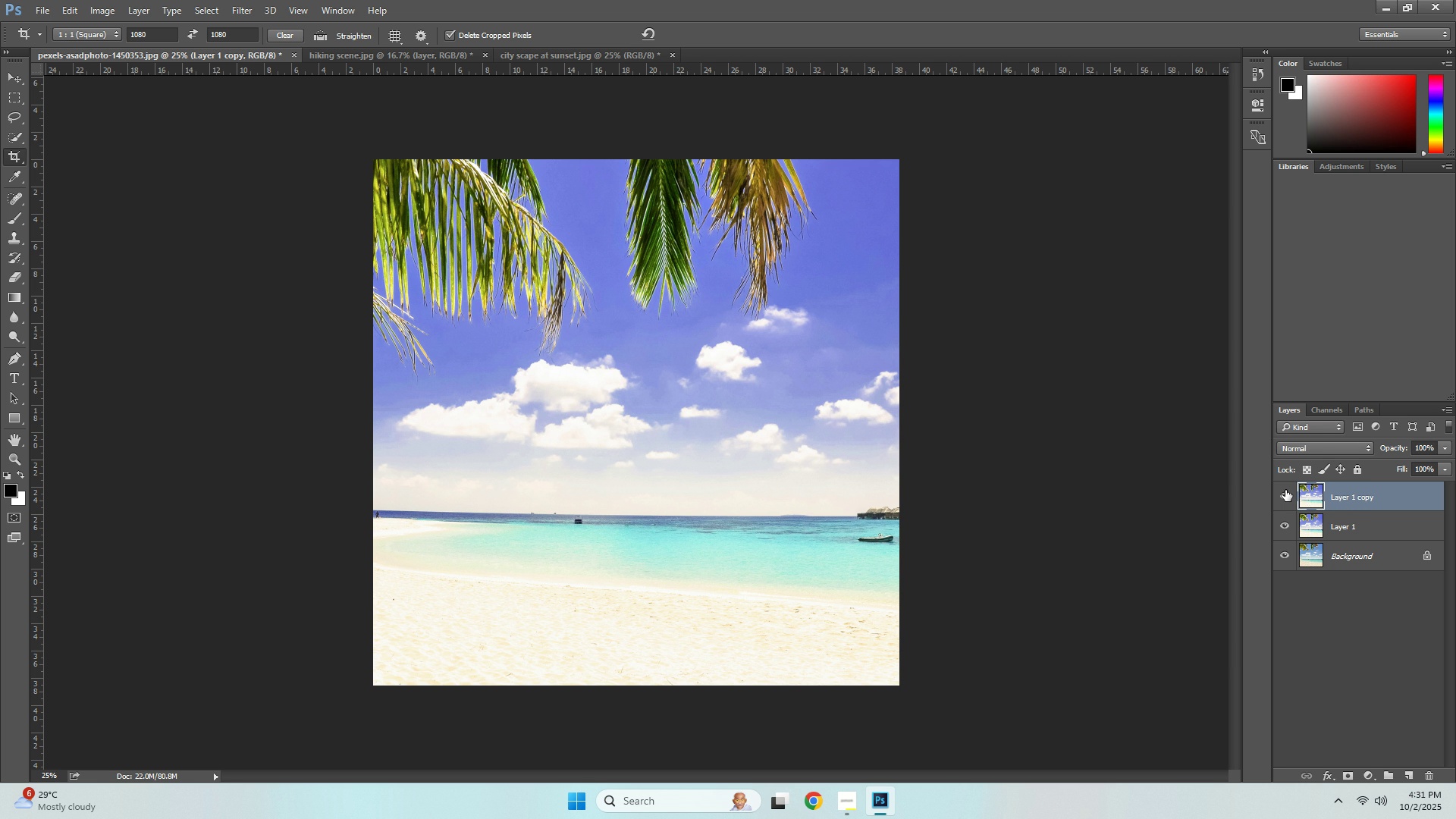 
wait(14.51)
 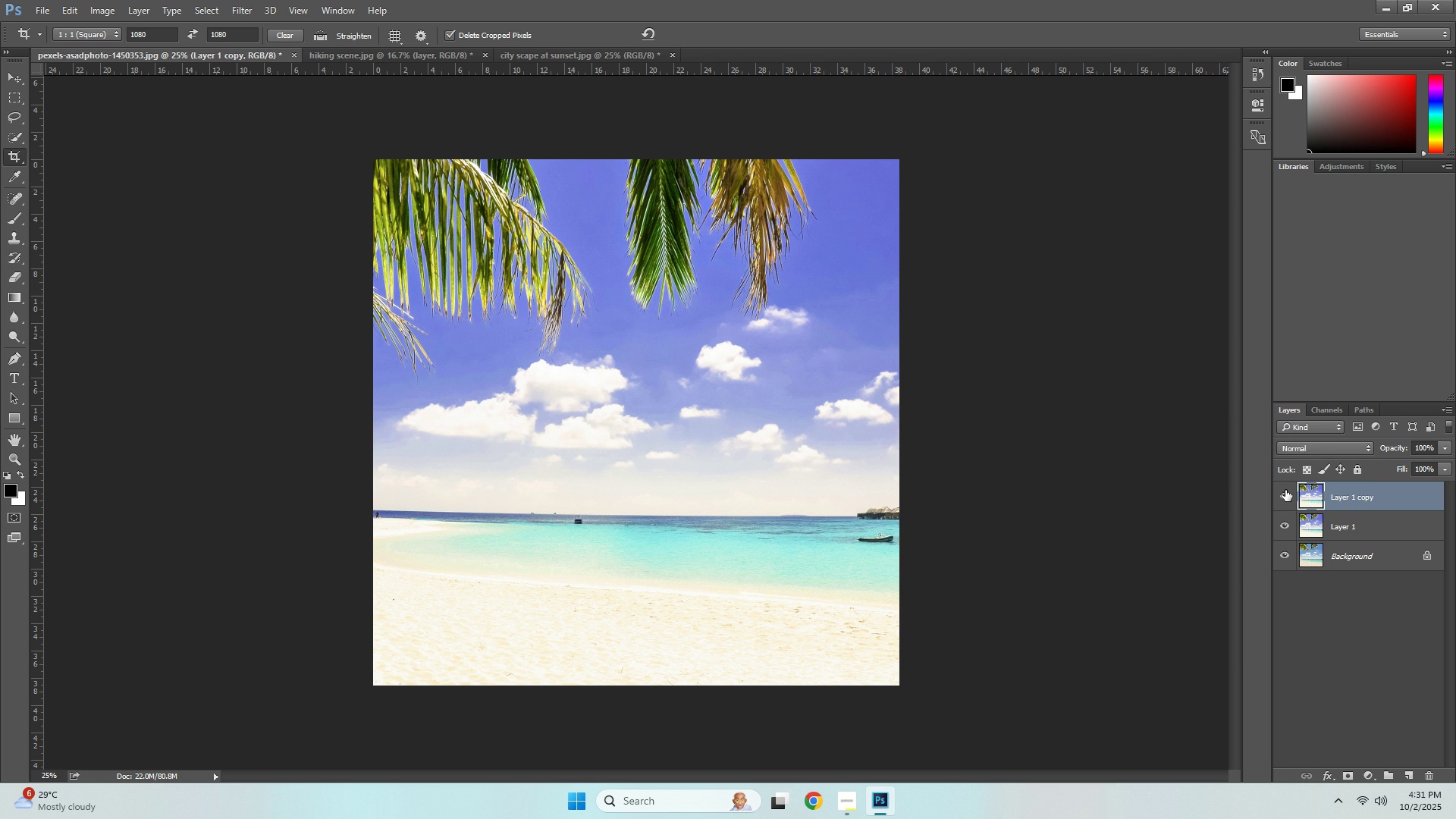 
left_click([43, 9])
 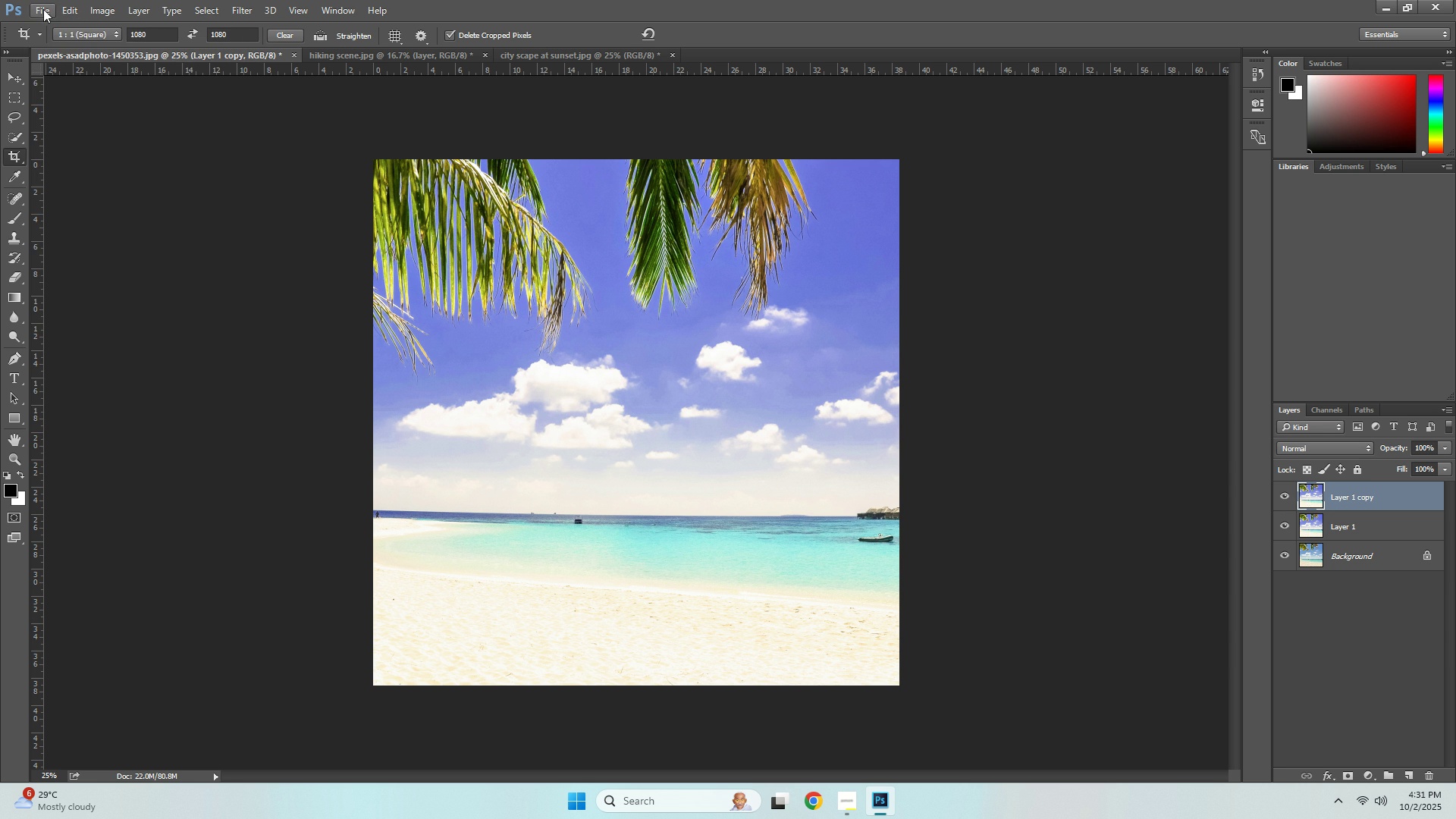 
left_click([43, 9])
 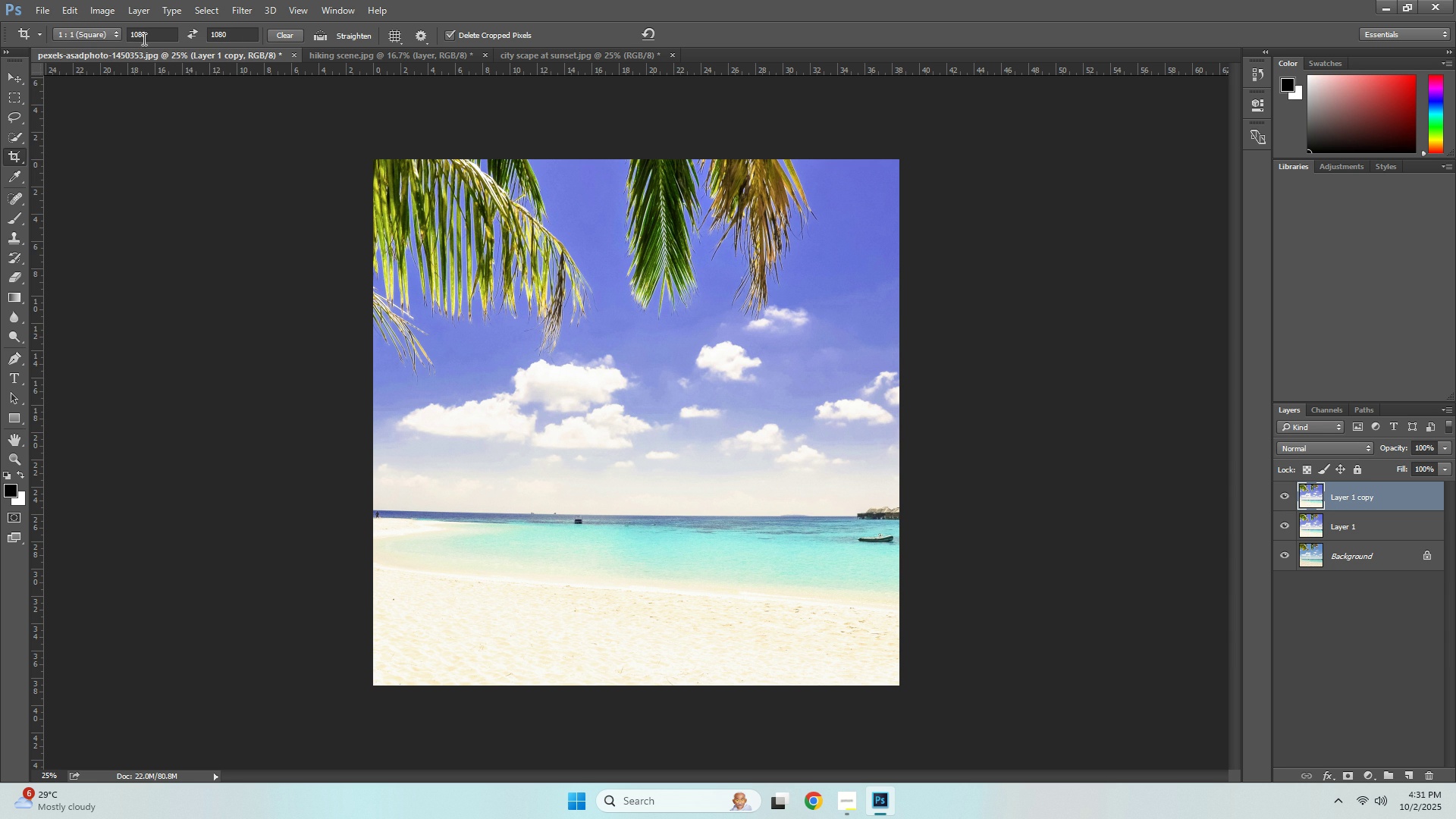 
double_click([143, 39])
 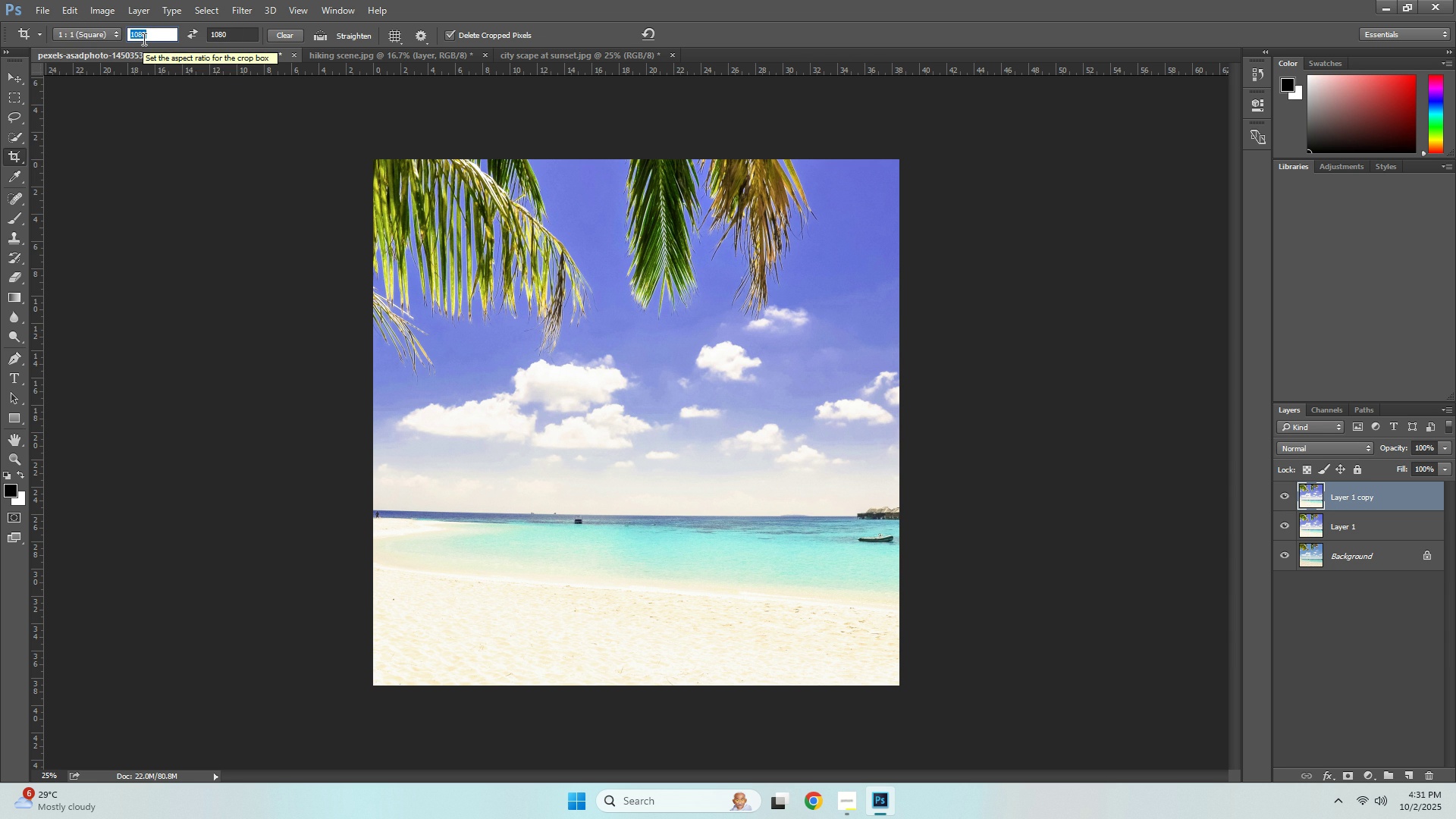 
key(Numpad2)
 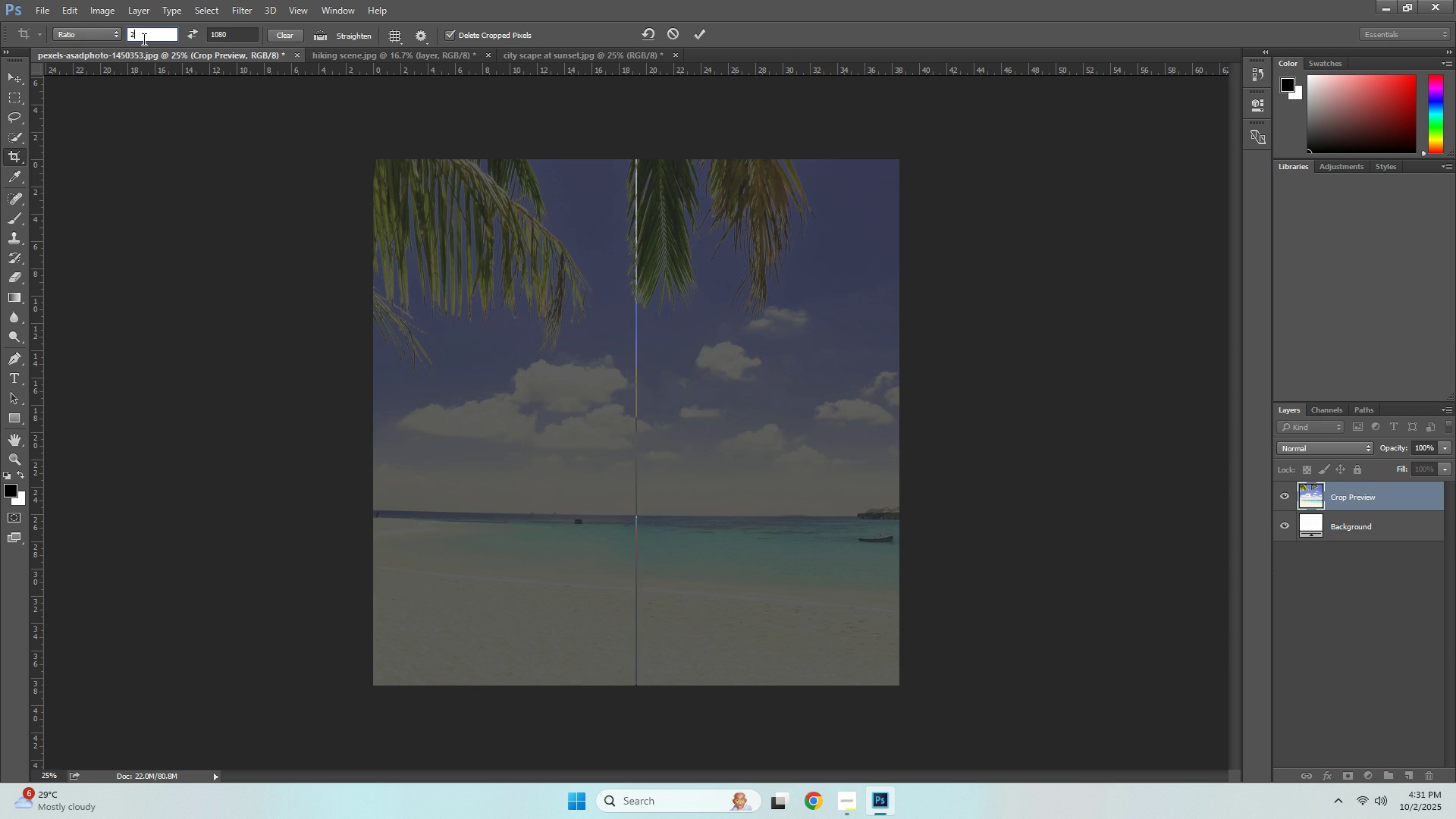 
key(Numpad1)
 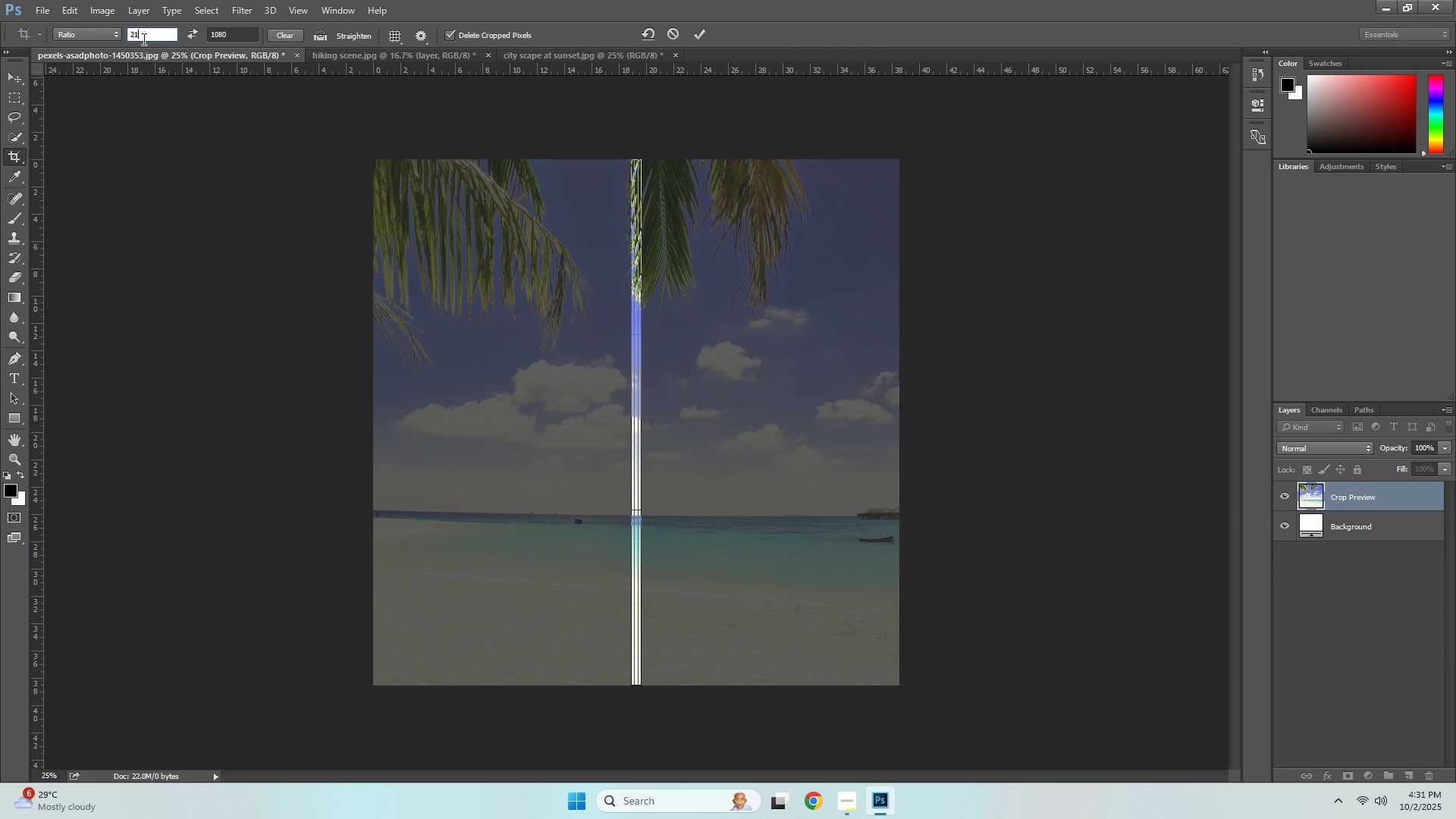 
key(Numpad6)
 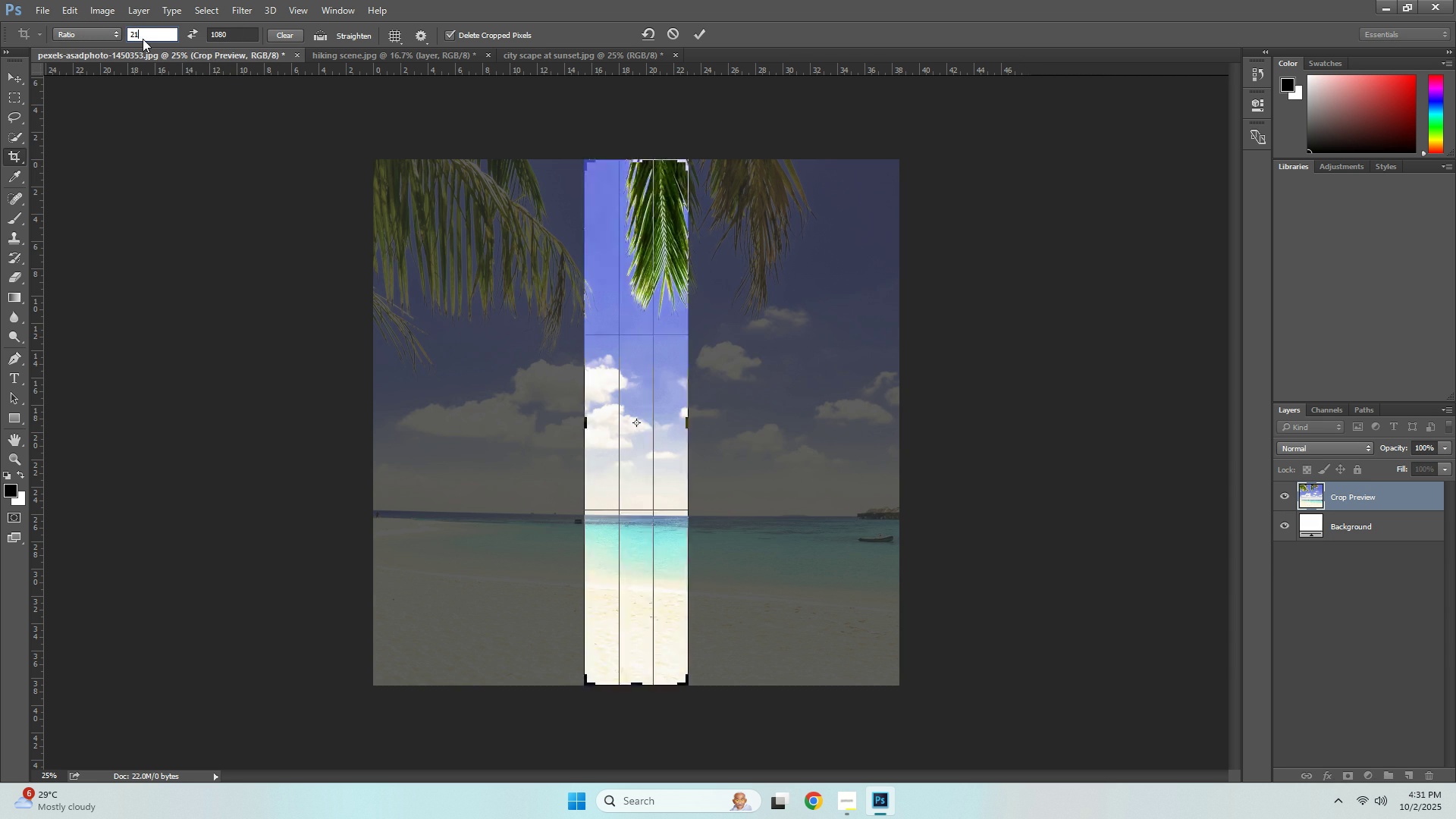 
key(Numpad0)
 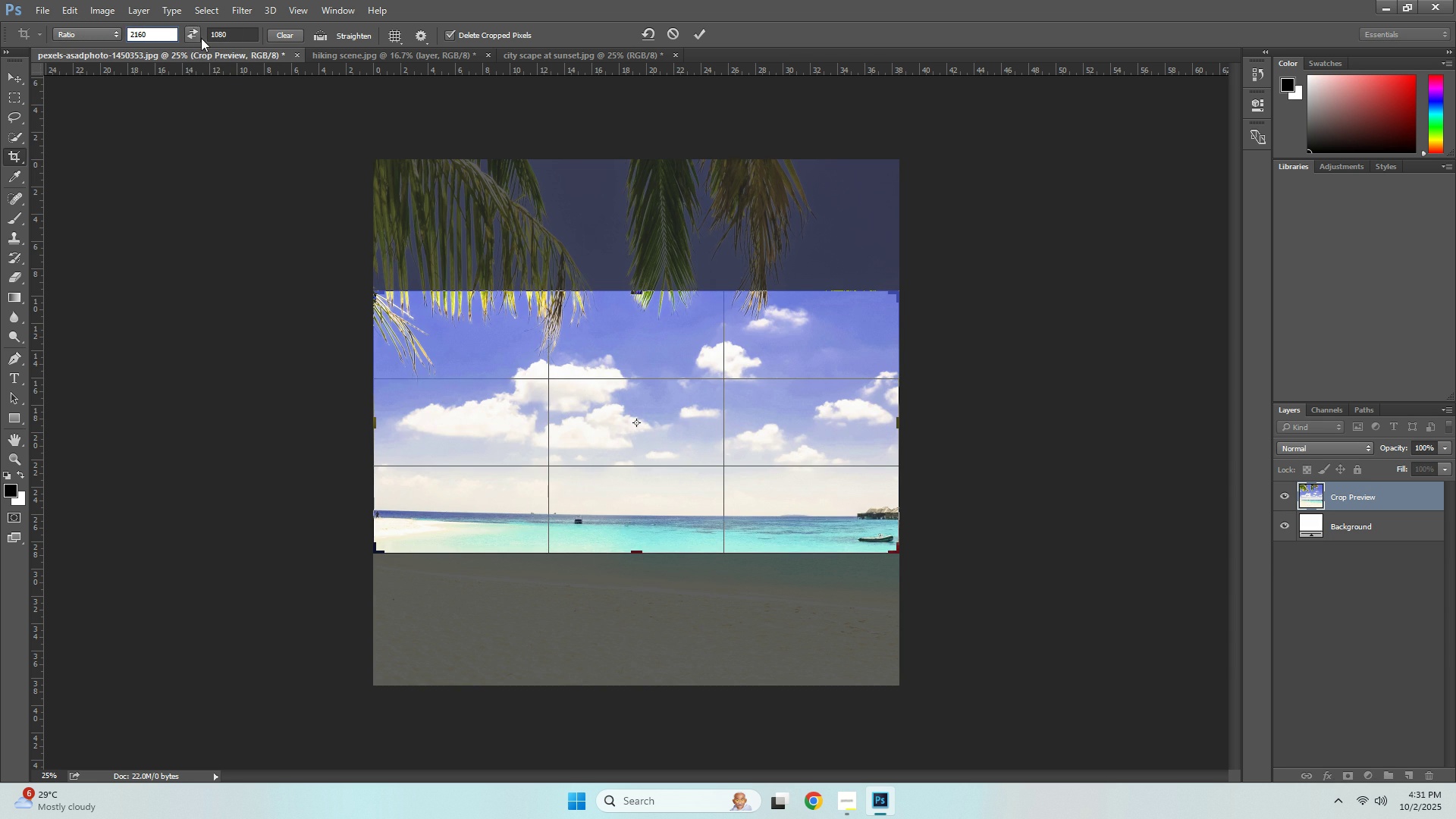 
double_click([214, 38])
 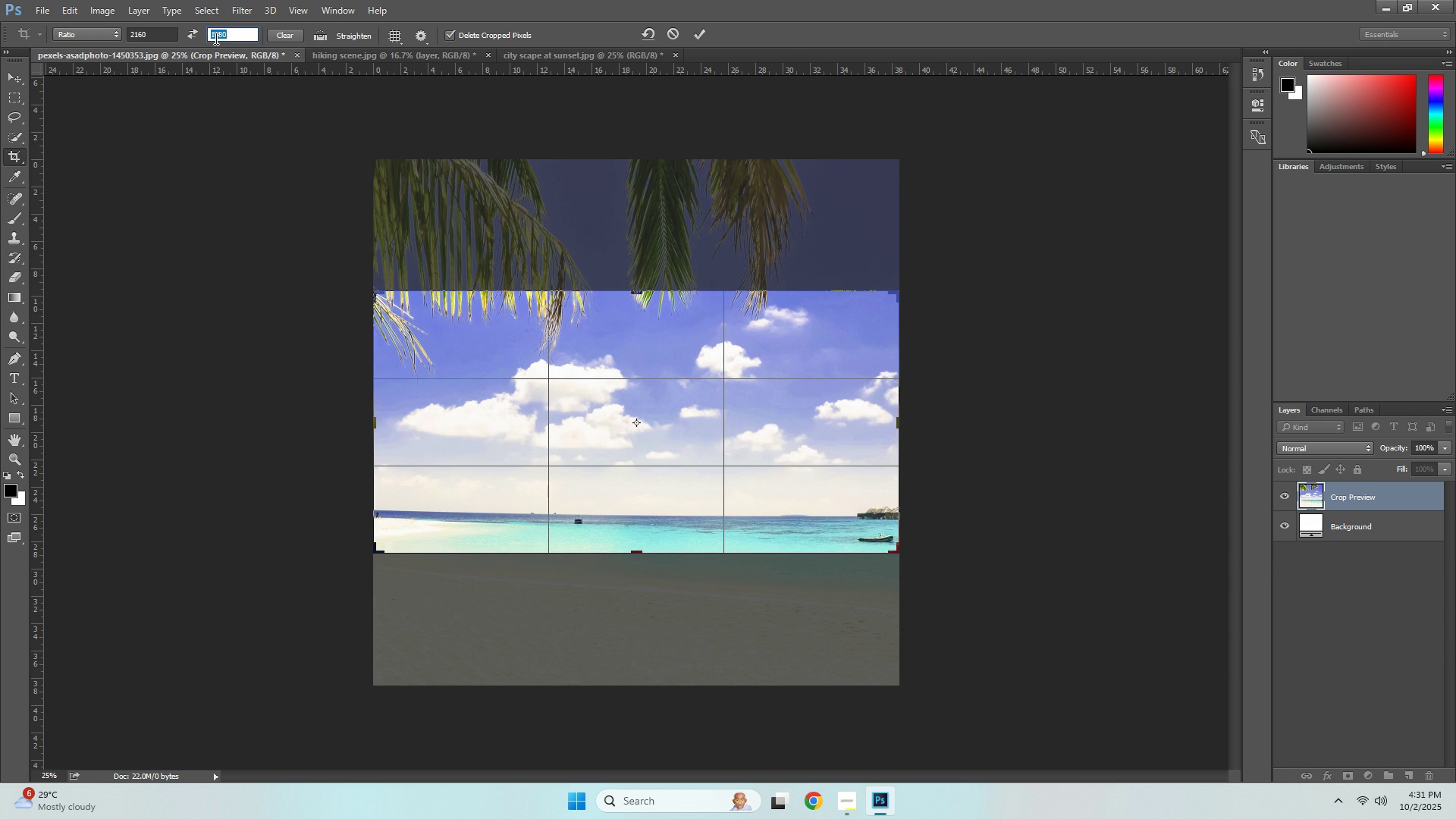 
key(Numpad2)
 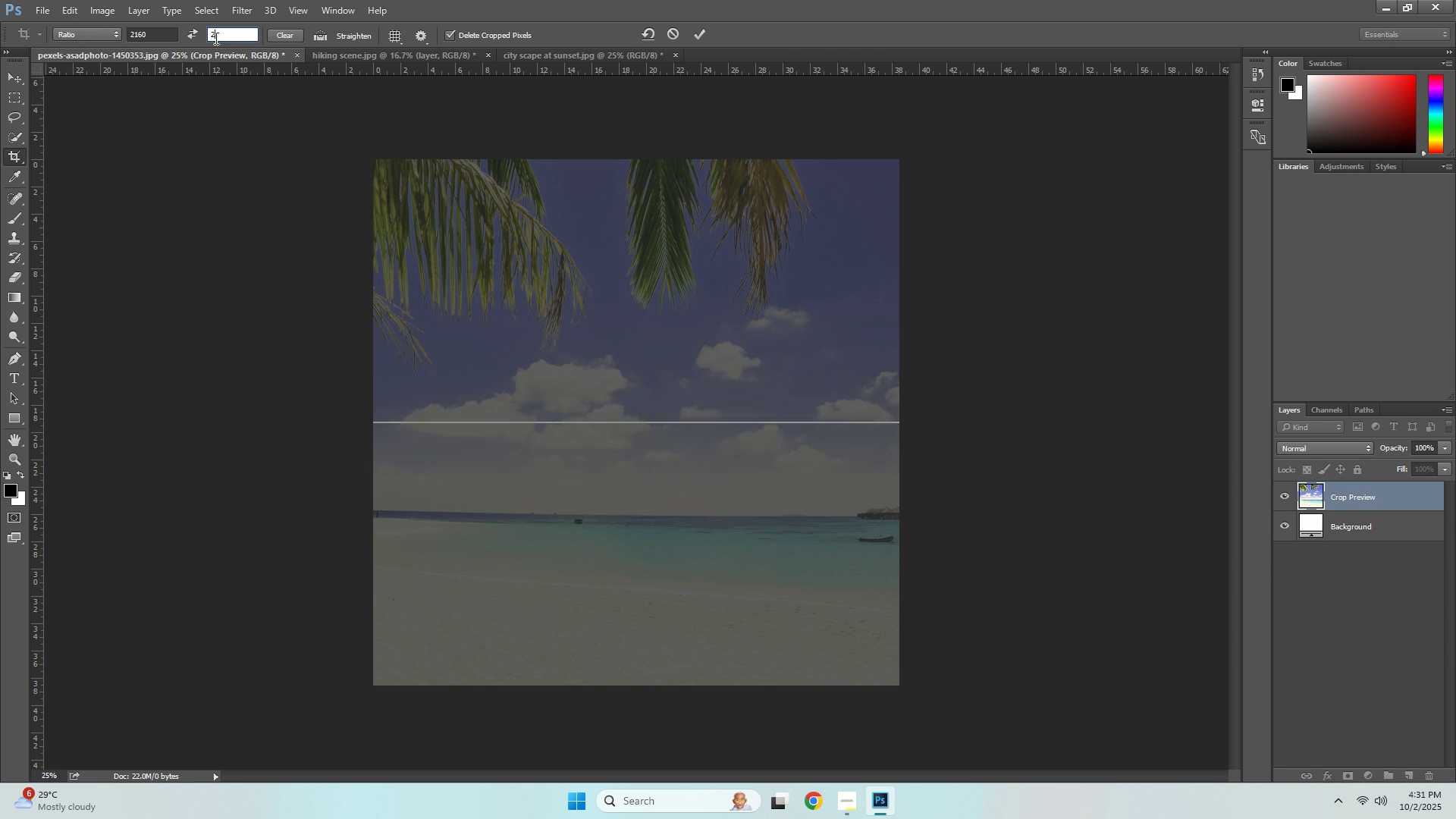 
key(Numpad1)
 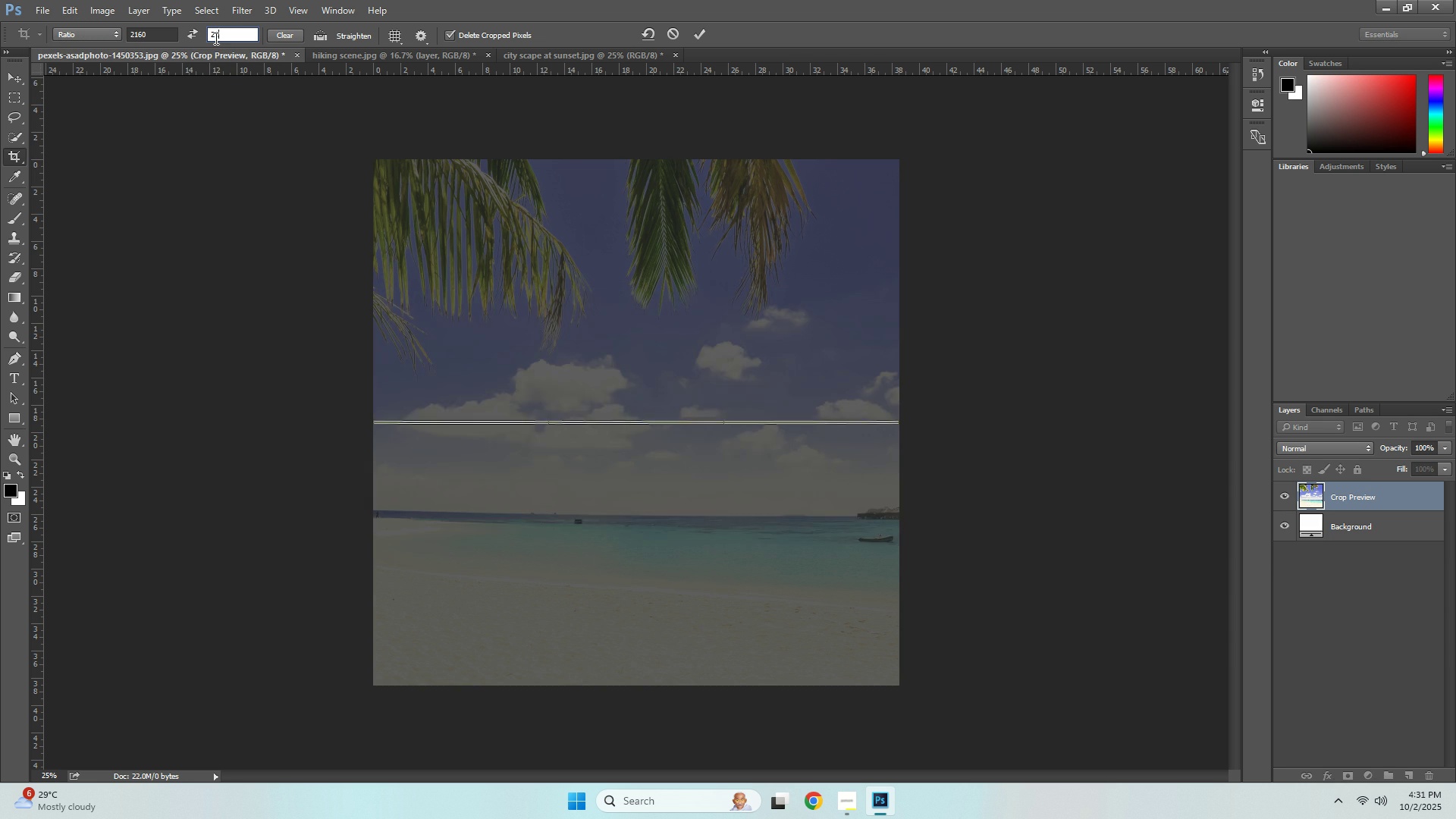 
key(Numpad6)
 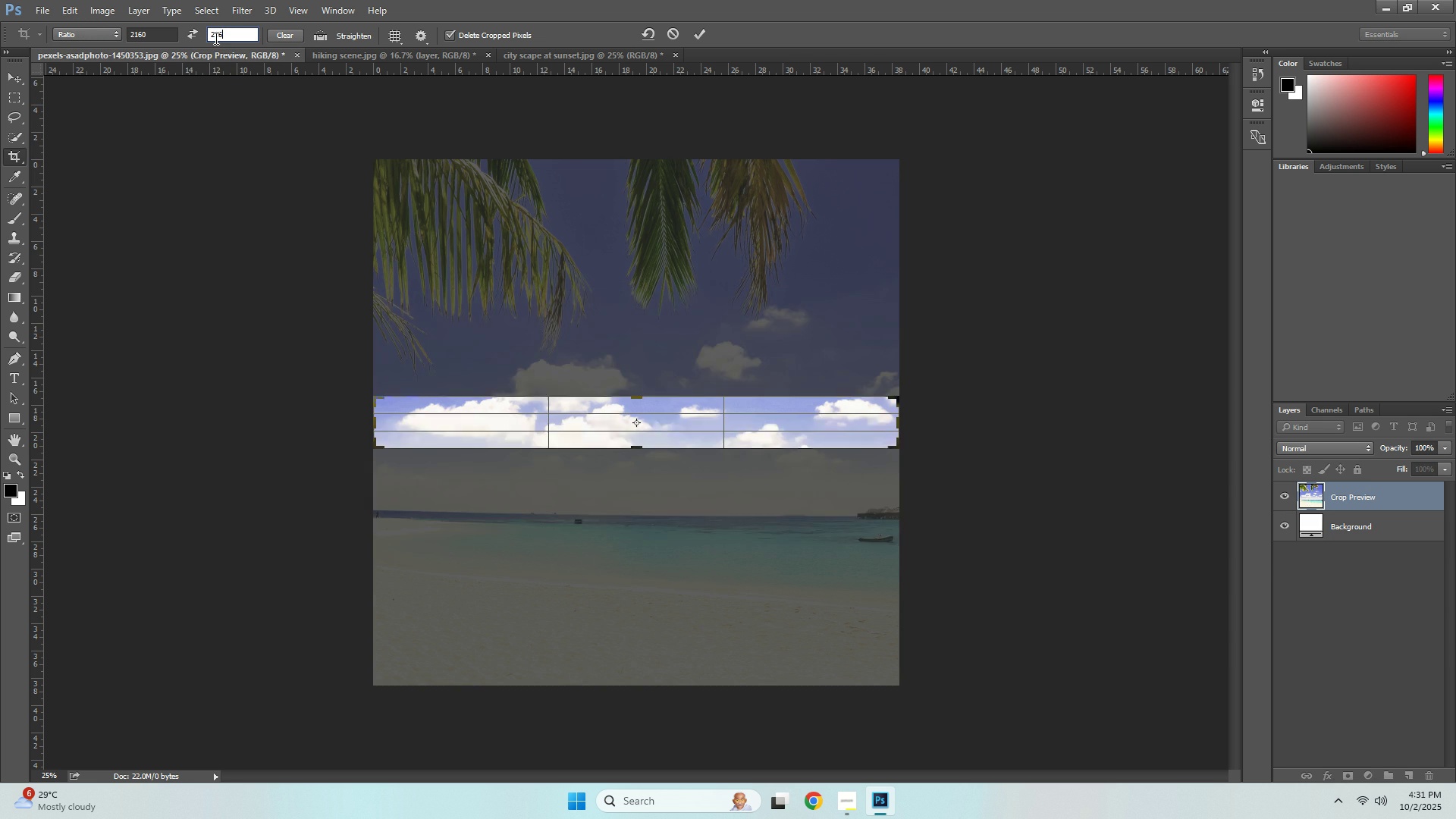 
key(Numpad0)
 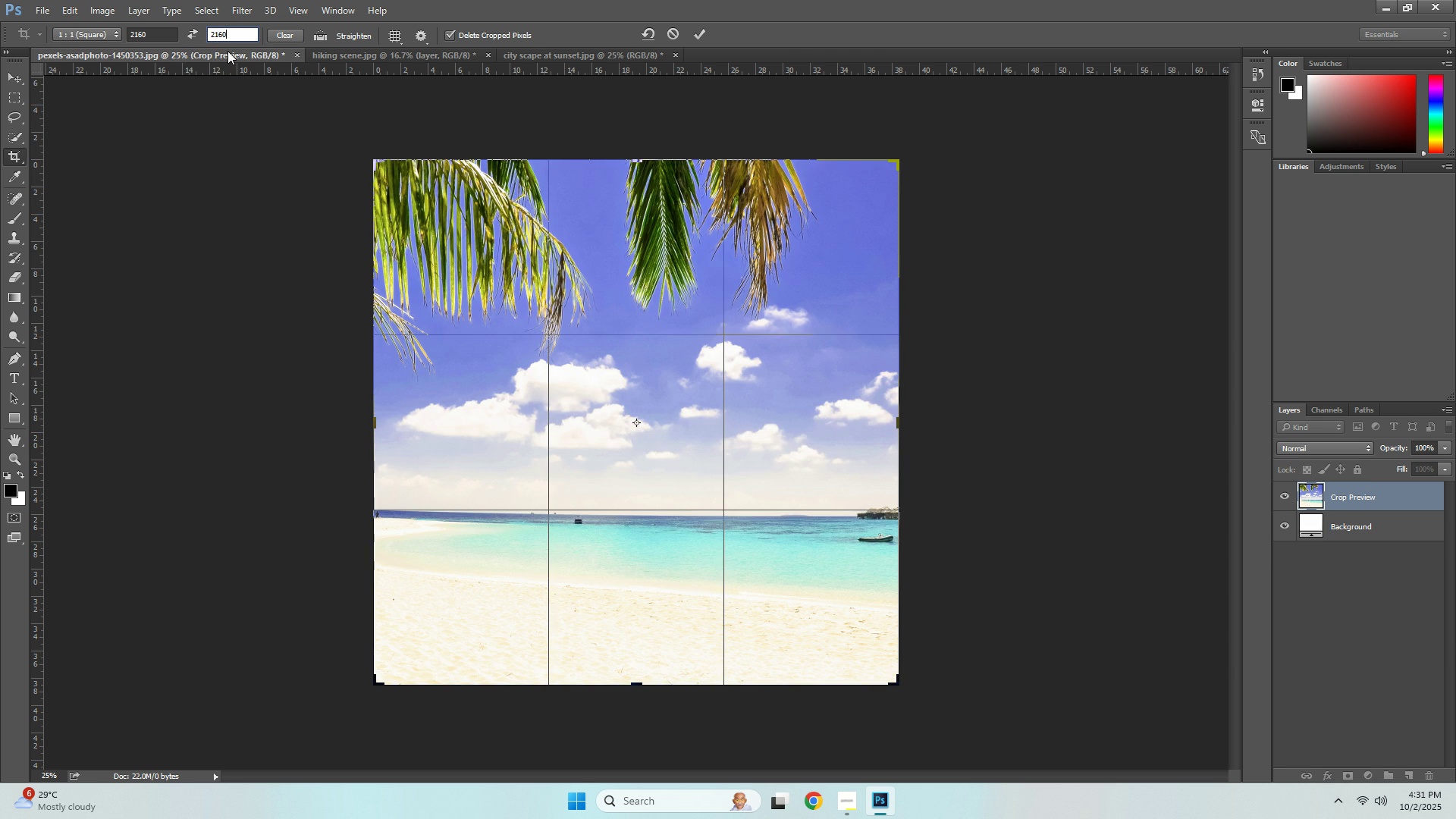 
key(Escape)
 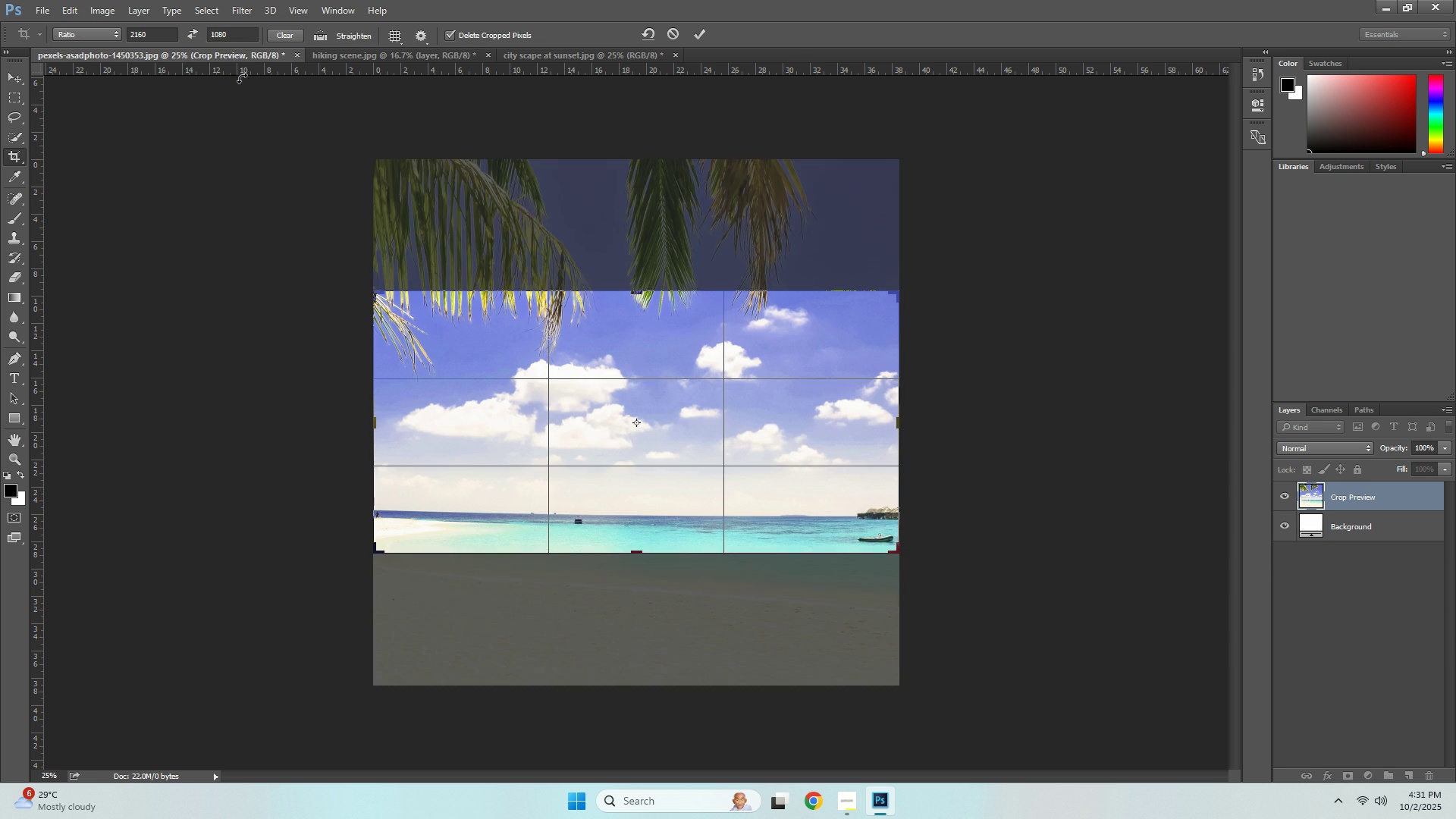 
key(Escape)
 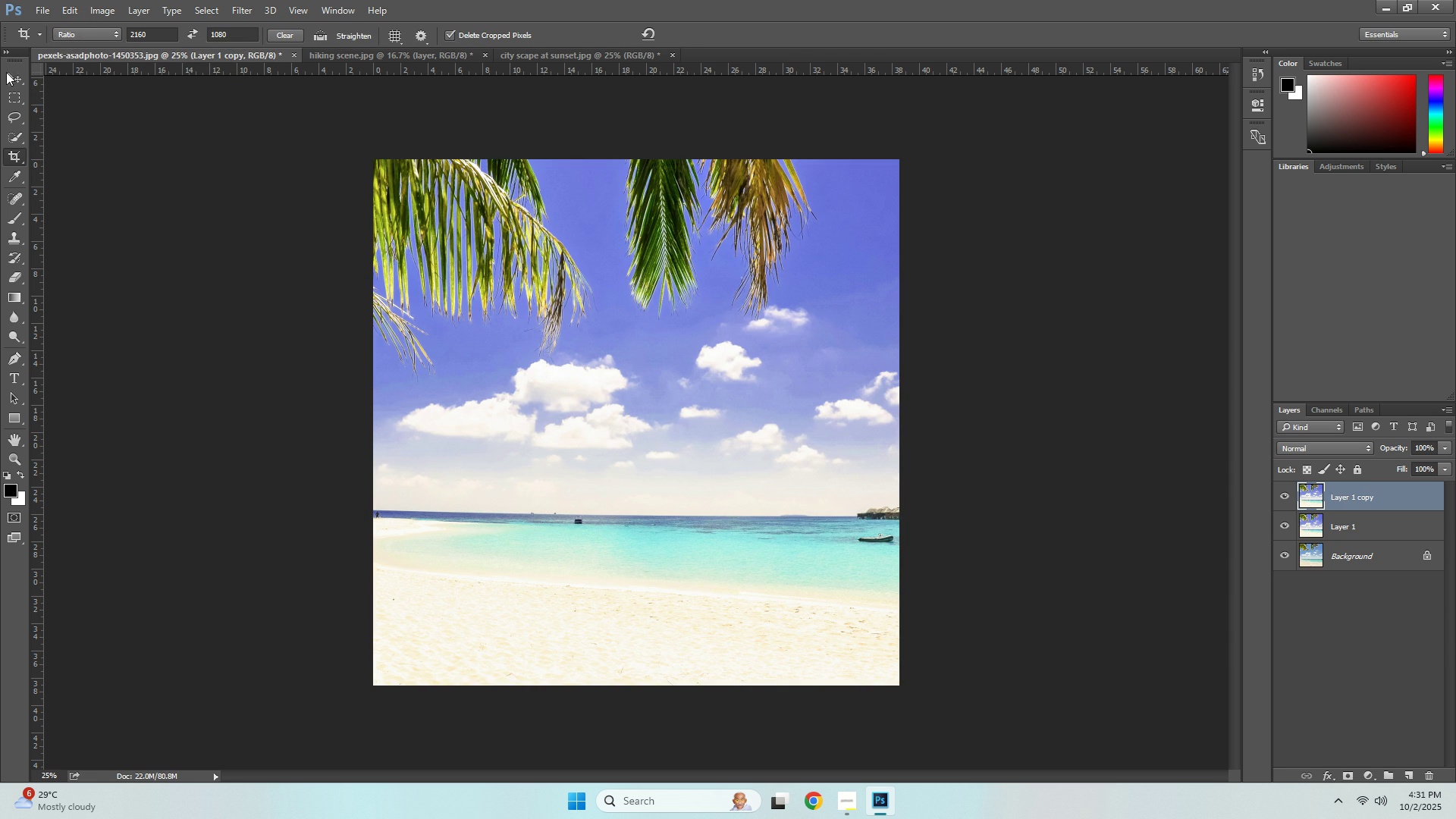 
left_click([10, 71])
 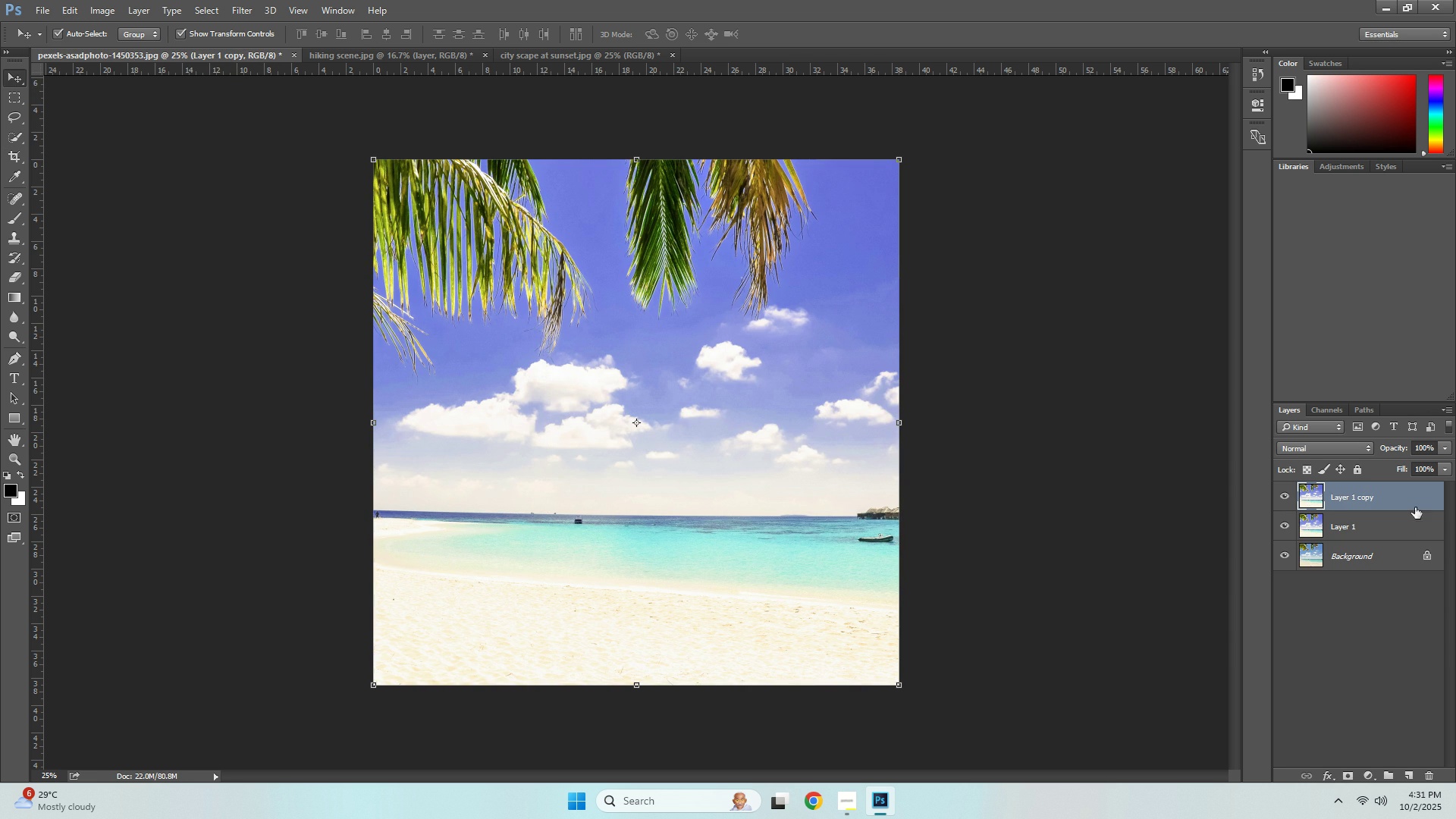 
left_click([1382, 548])
 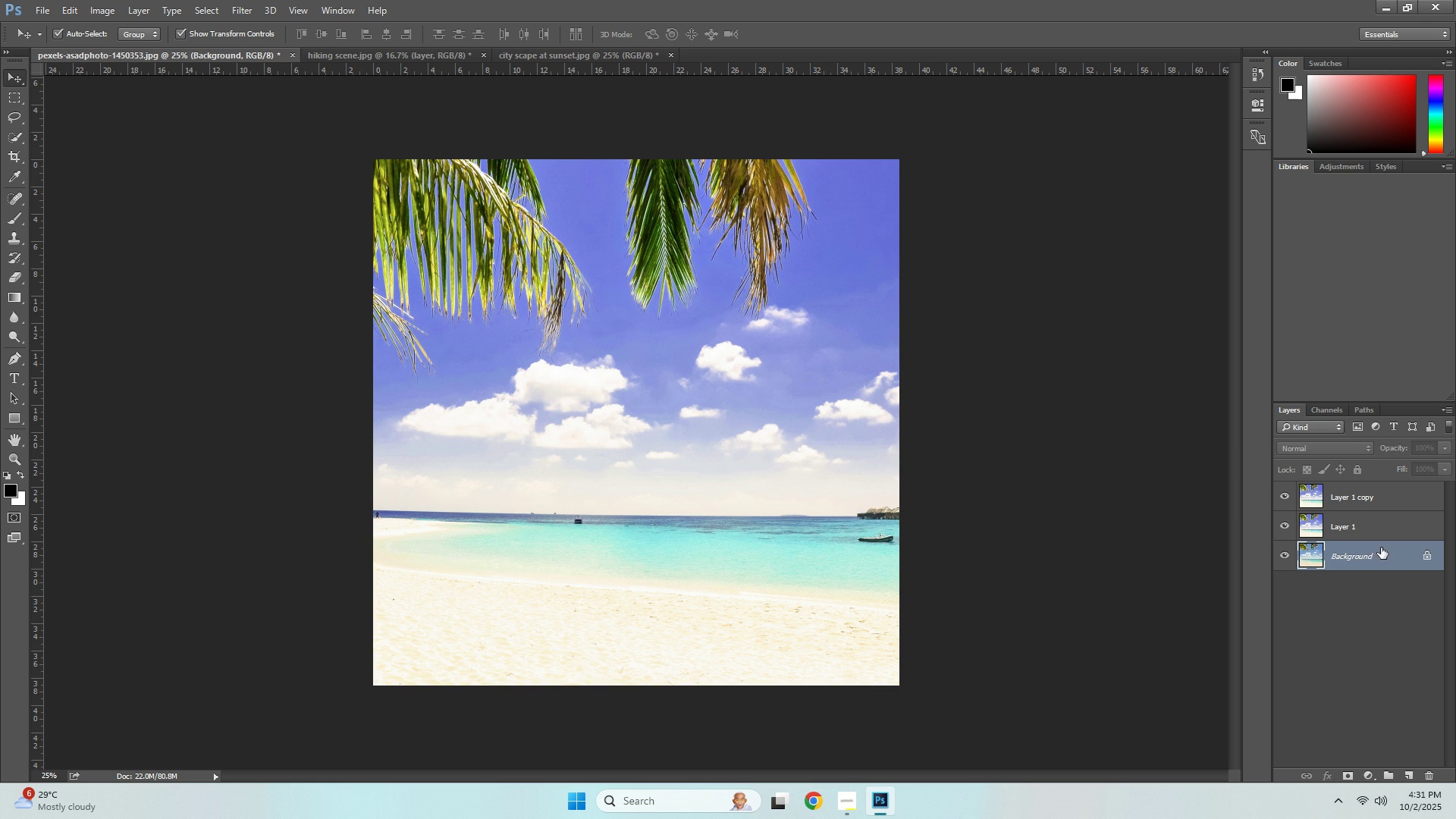 
left_click([1371, 515])
 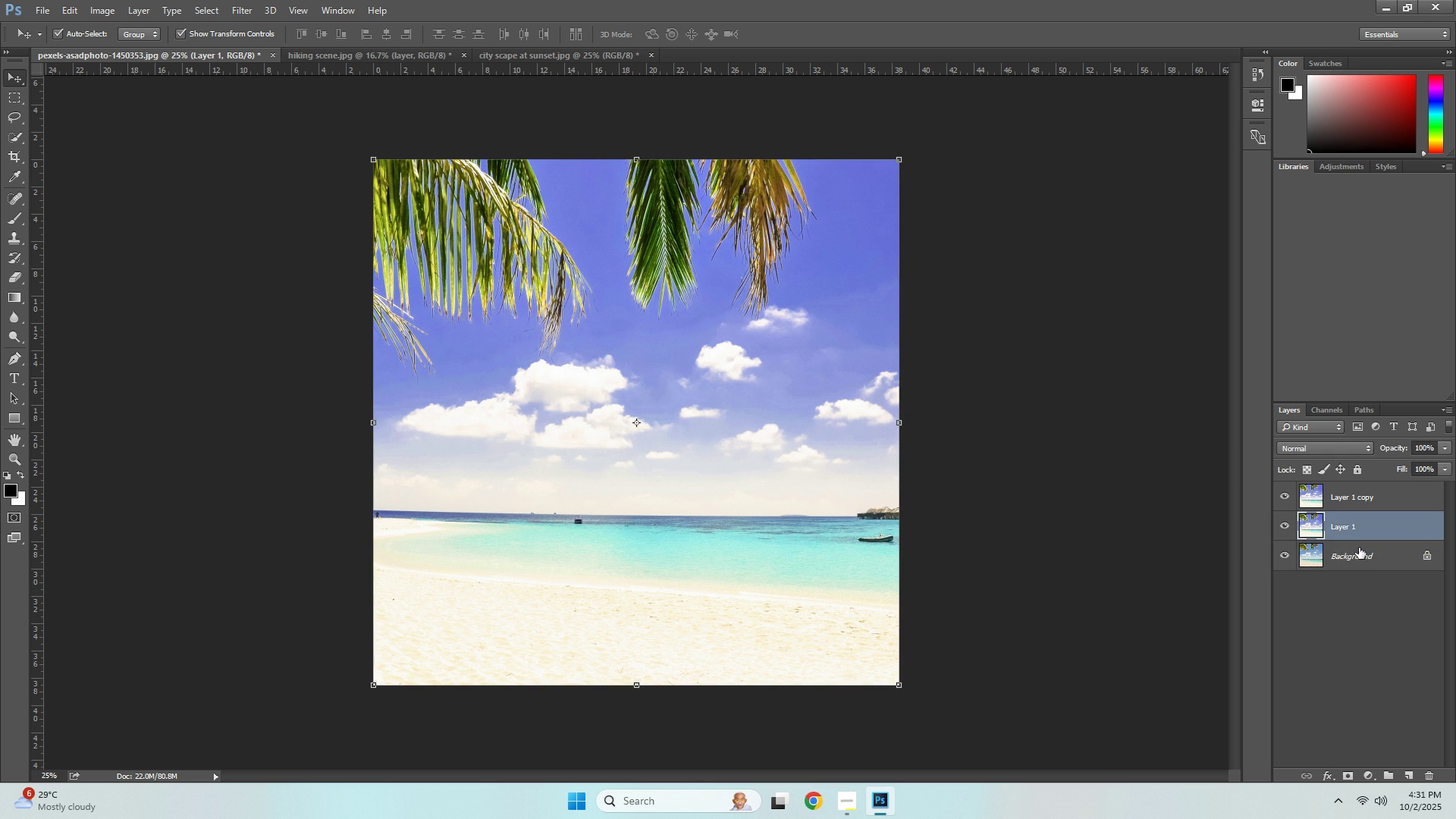 
double_click([1343, 523])
 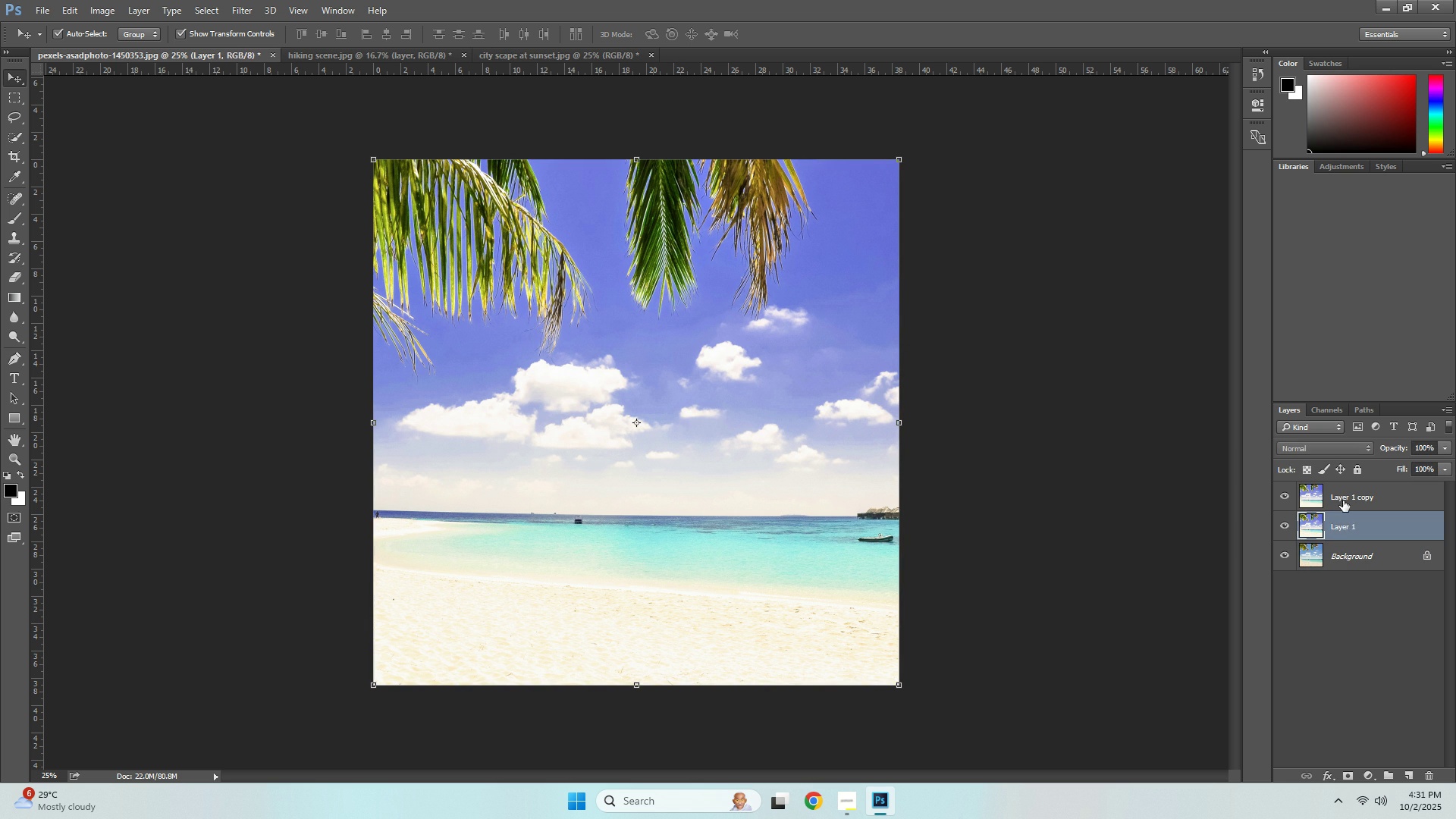 
triple_click([1343, 500])
 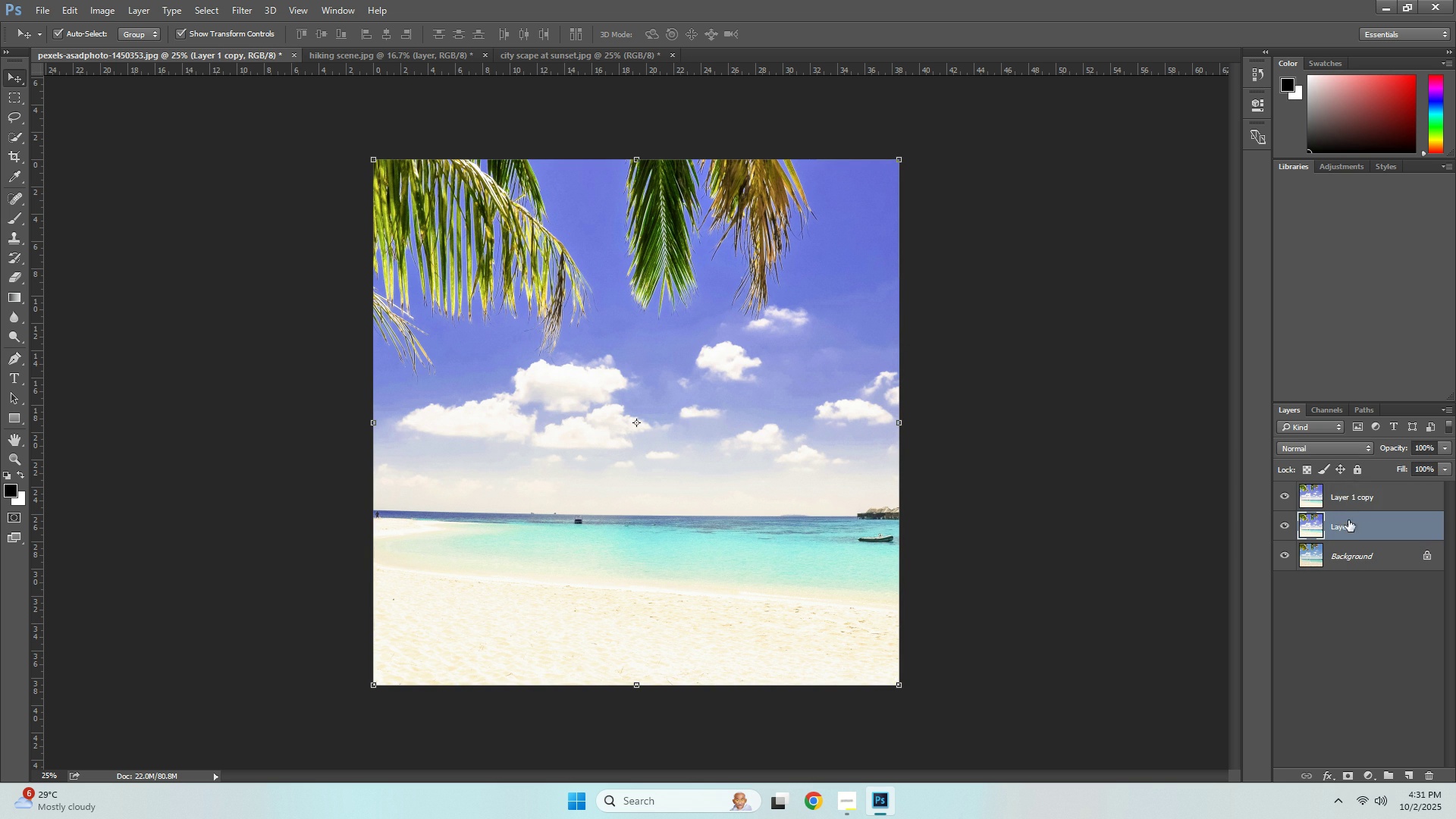 
double_click([1347, 504])
 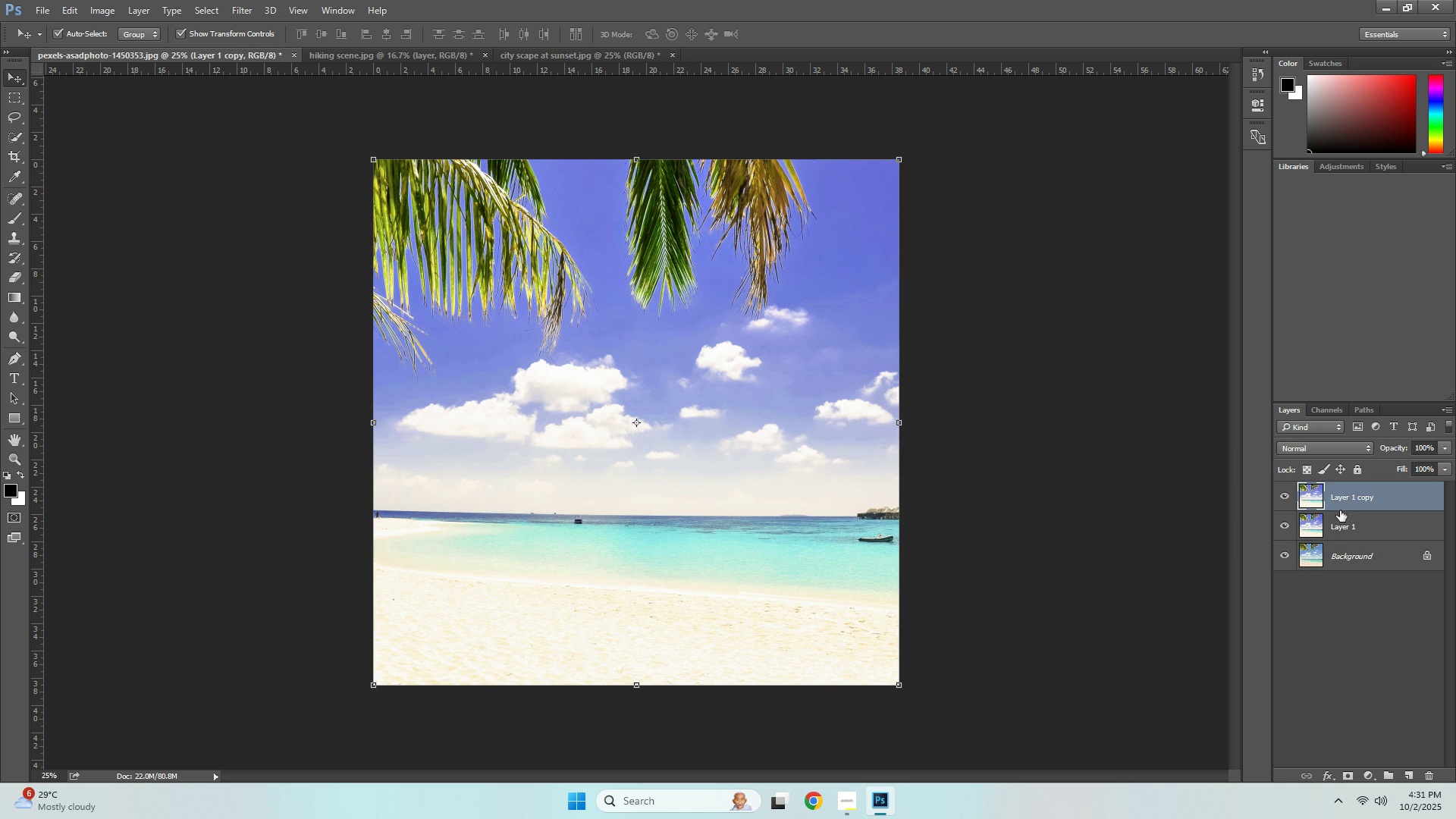 
left_click([1338, 521])
 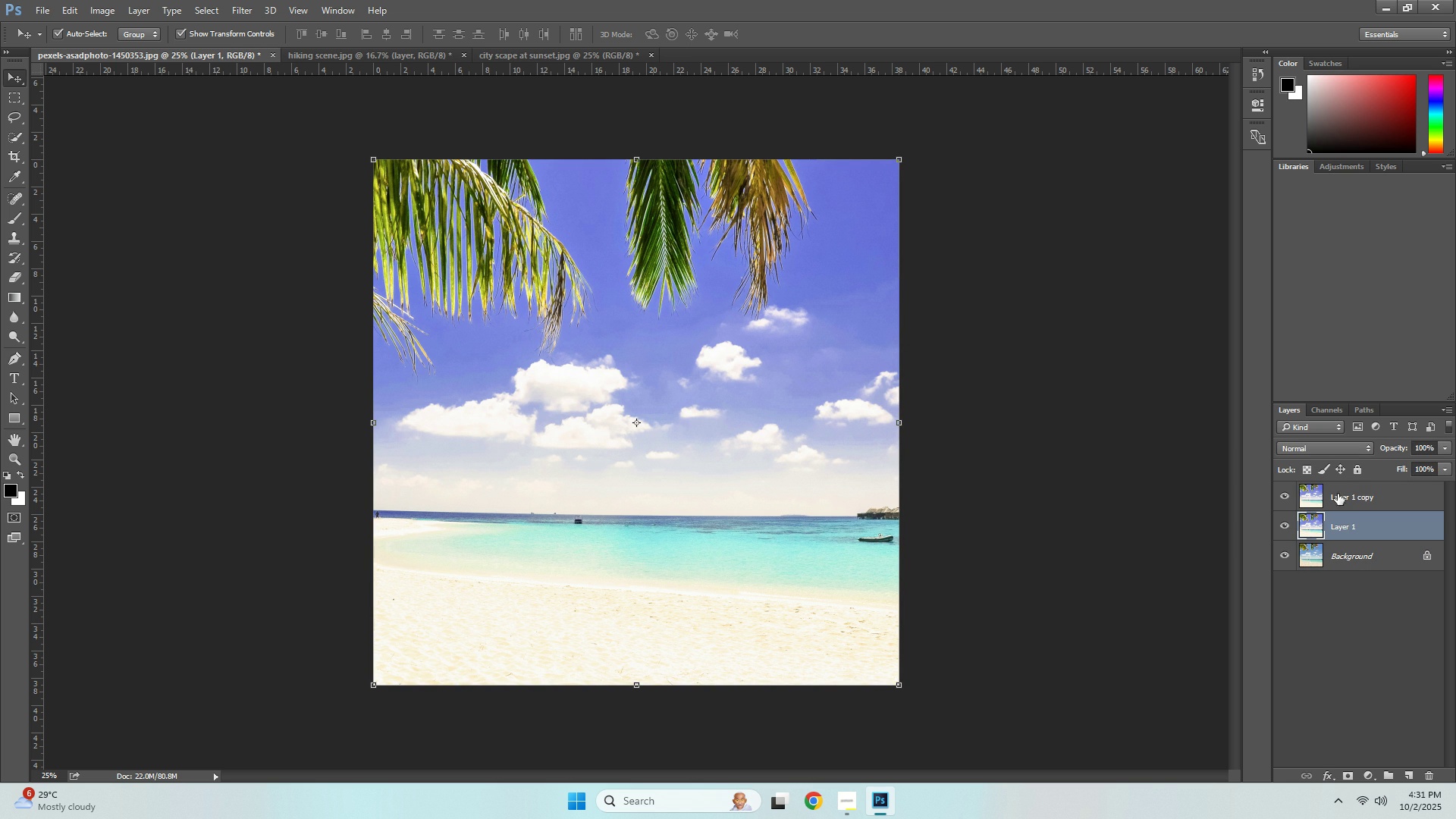 
left_click([1338, 479])
 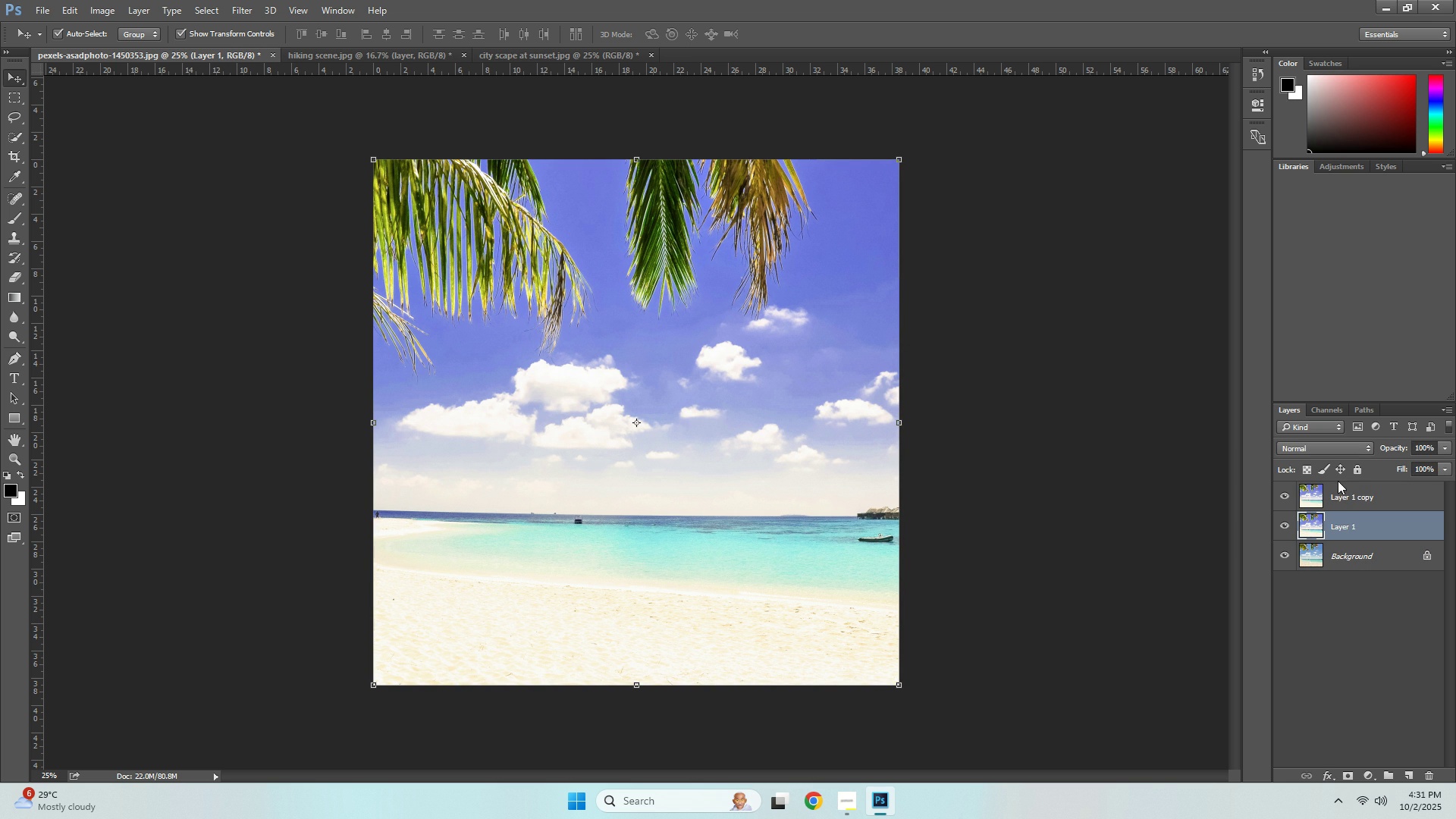 
double_click([1342, 488])
 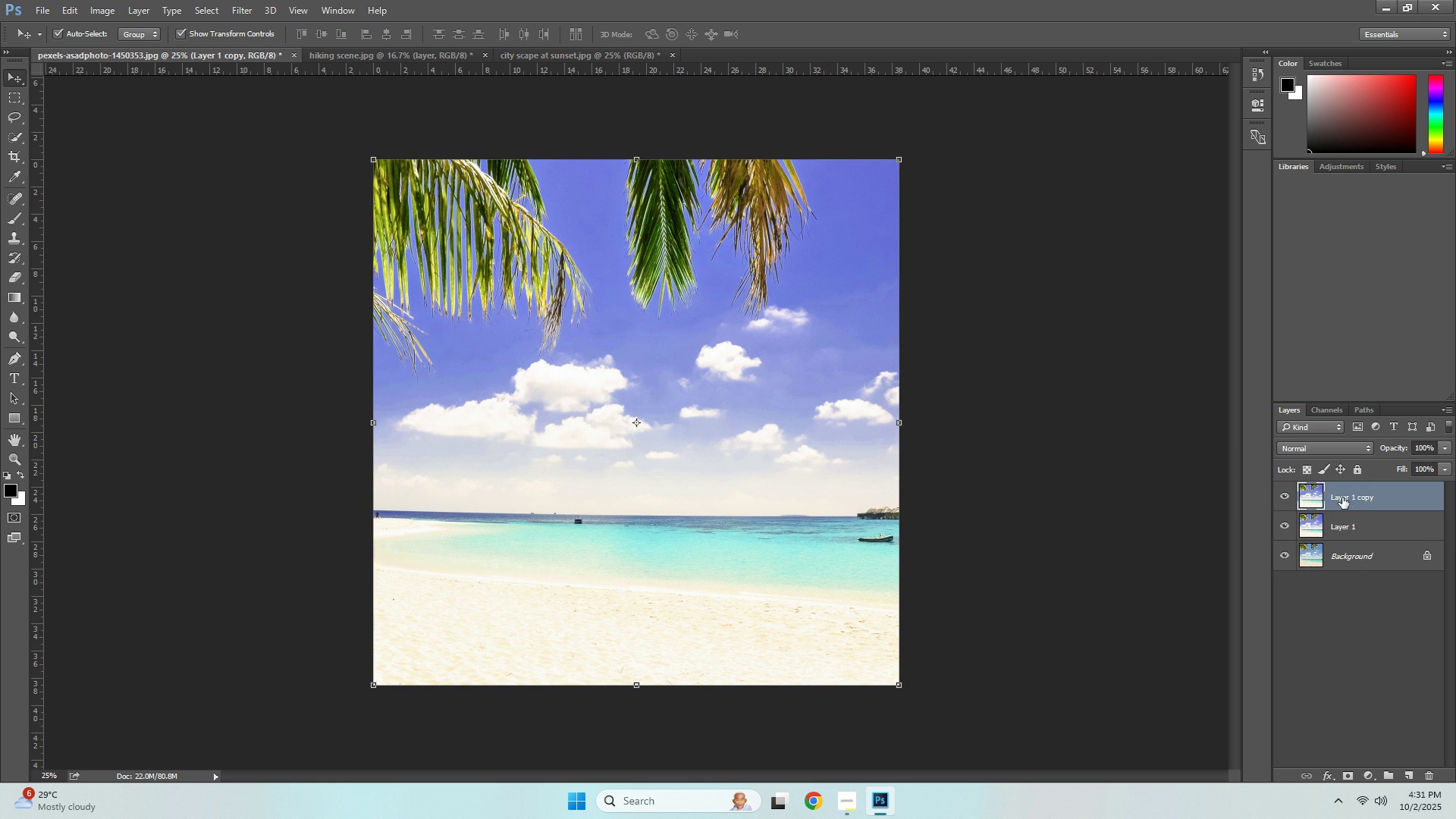 
left_click([1343, 523])
 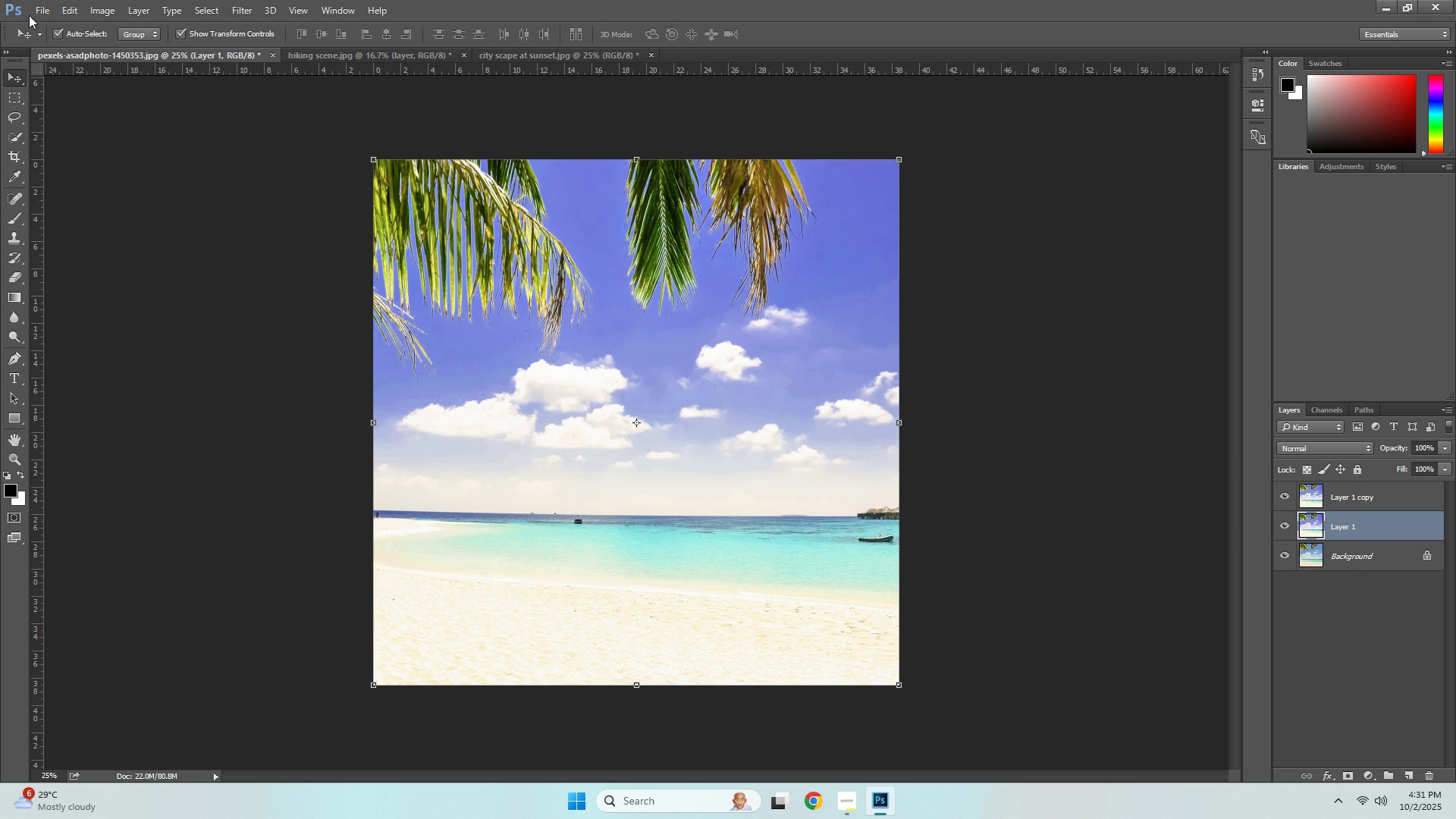 
left_click([40, 14])
 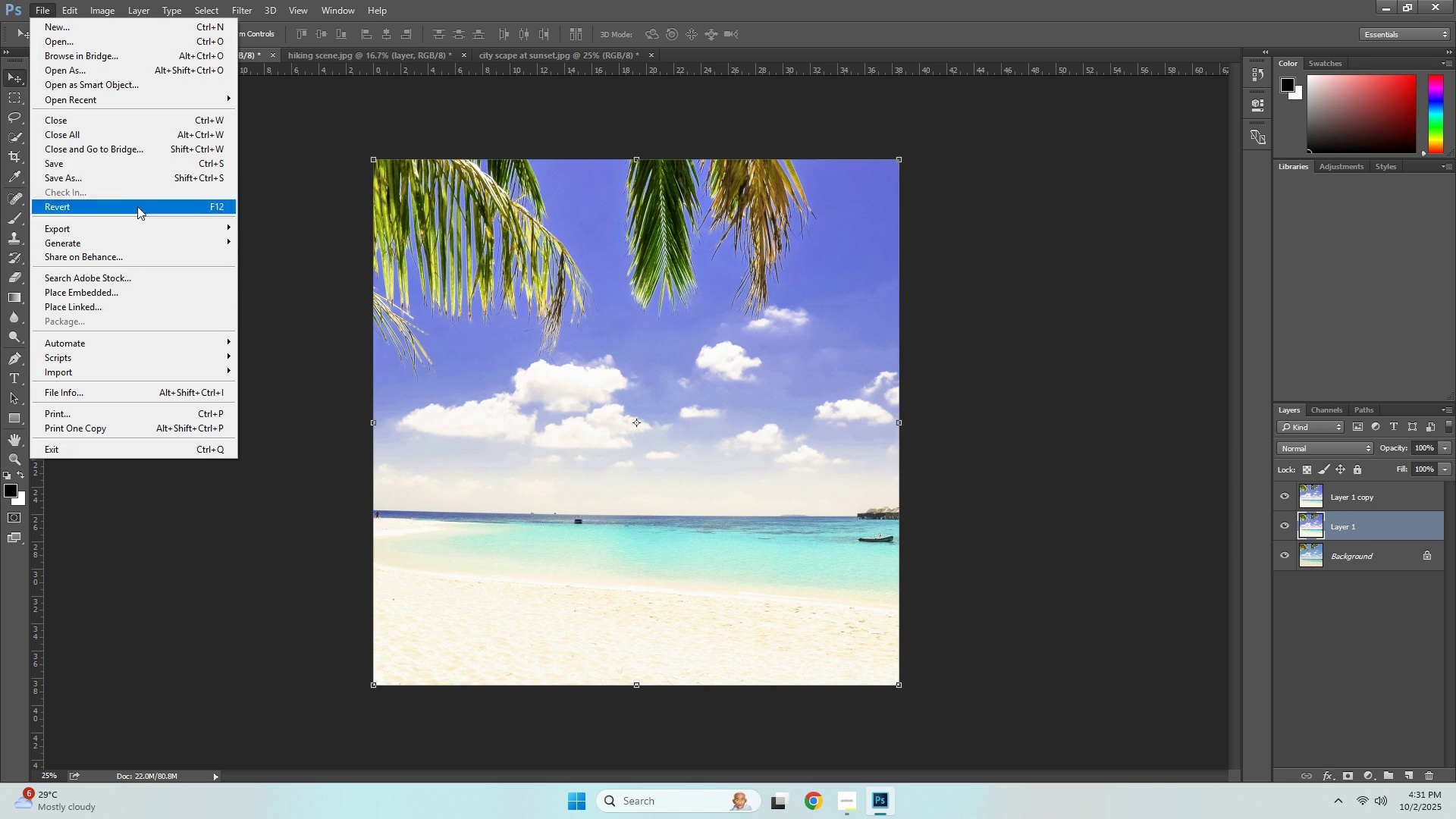 
wait(6.41)
 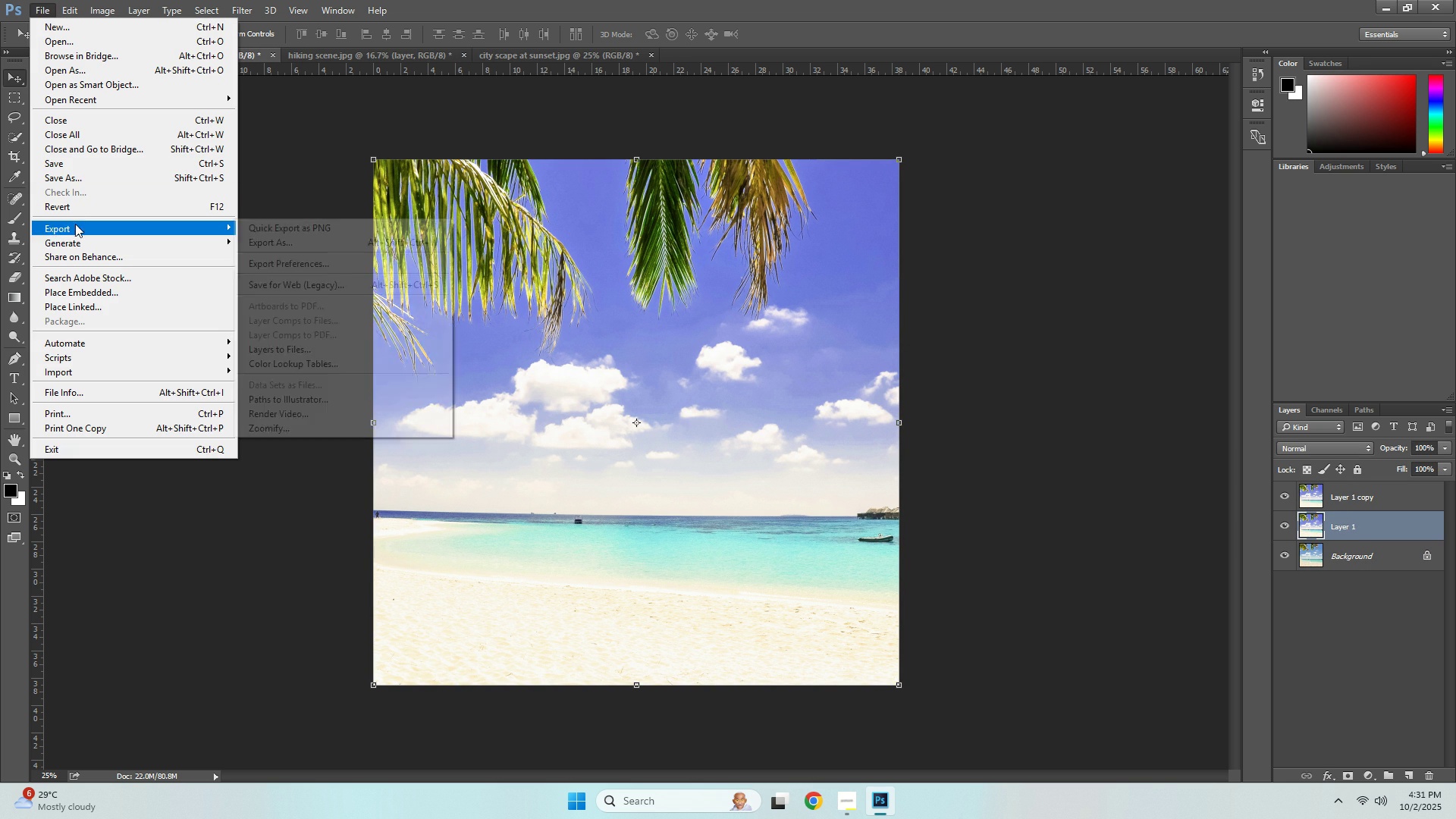 
left_click([130, 223])
 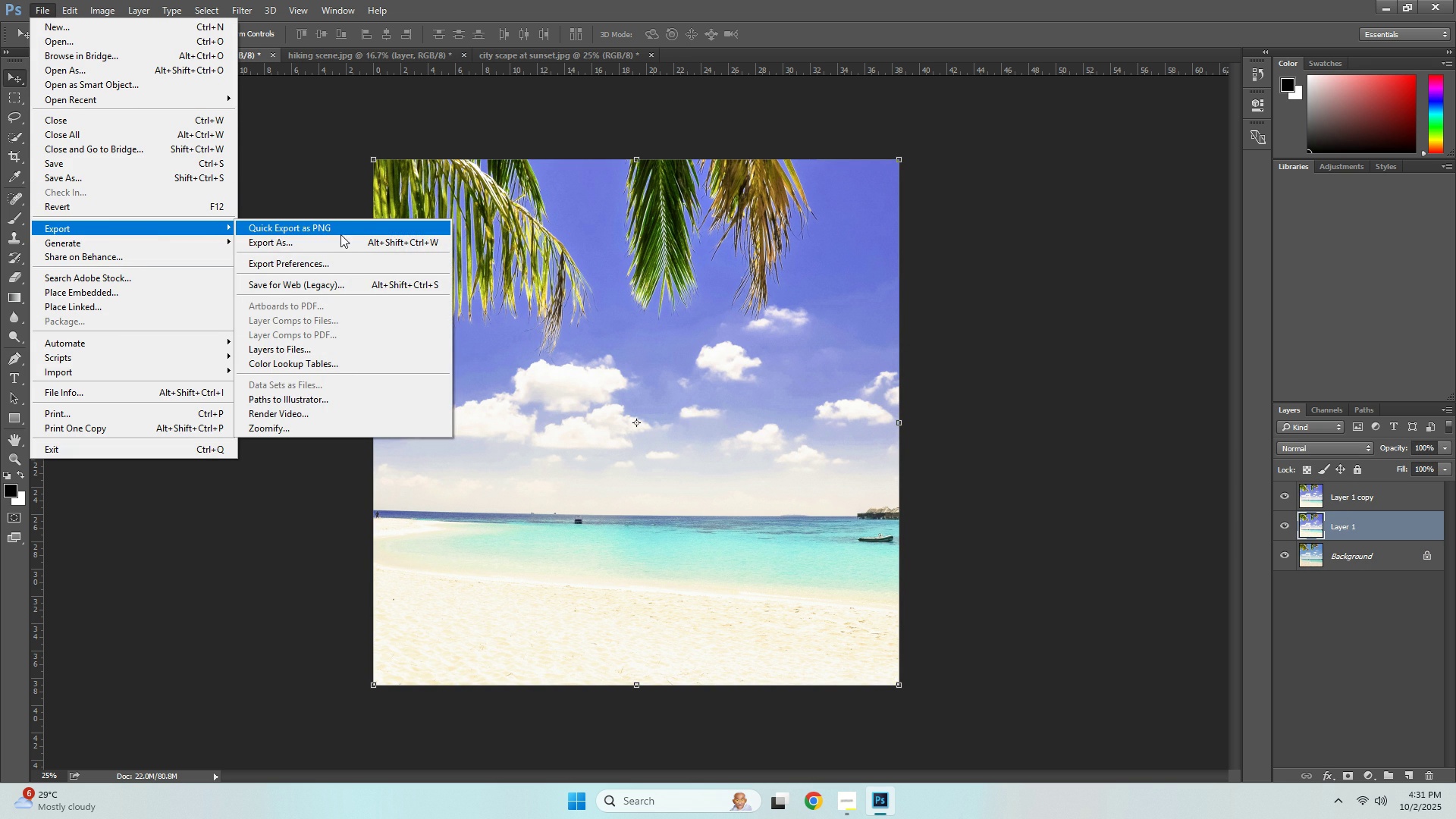 
left_click([339, 247])
 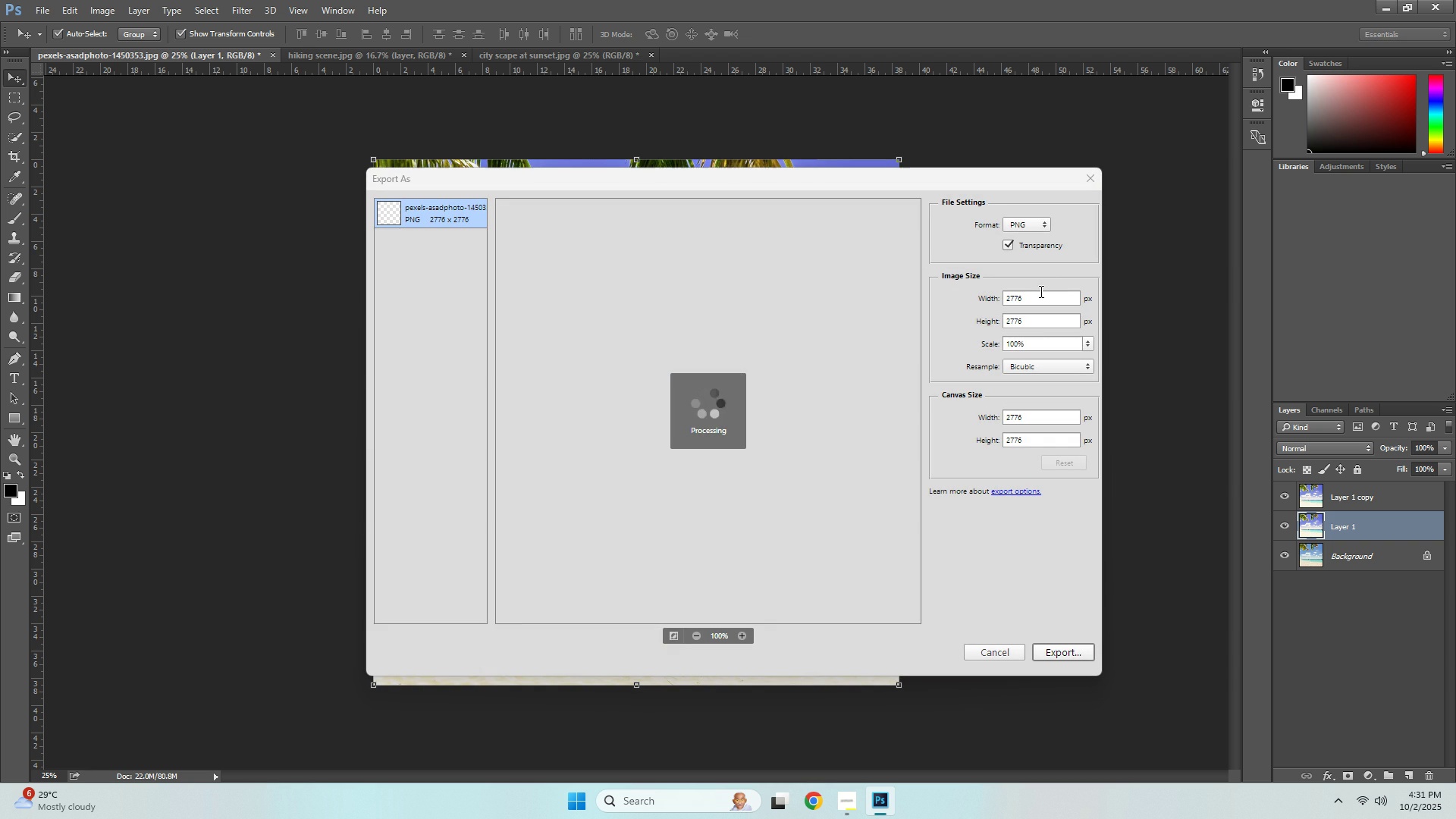 
wait(9.98)
 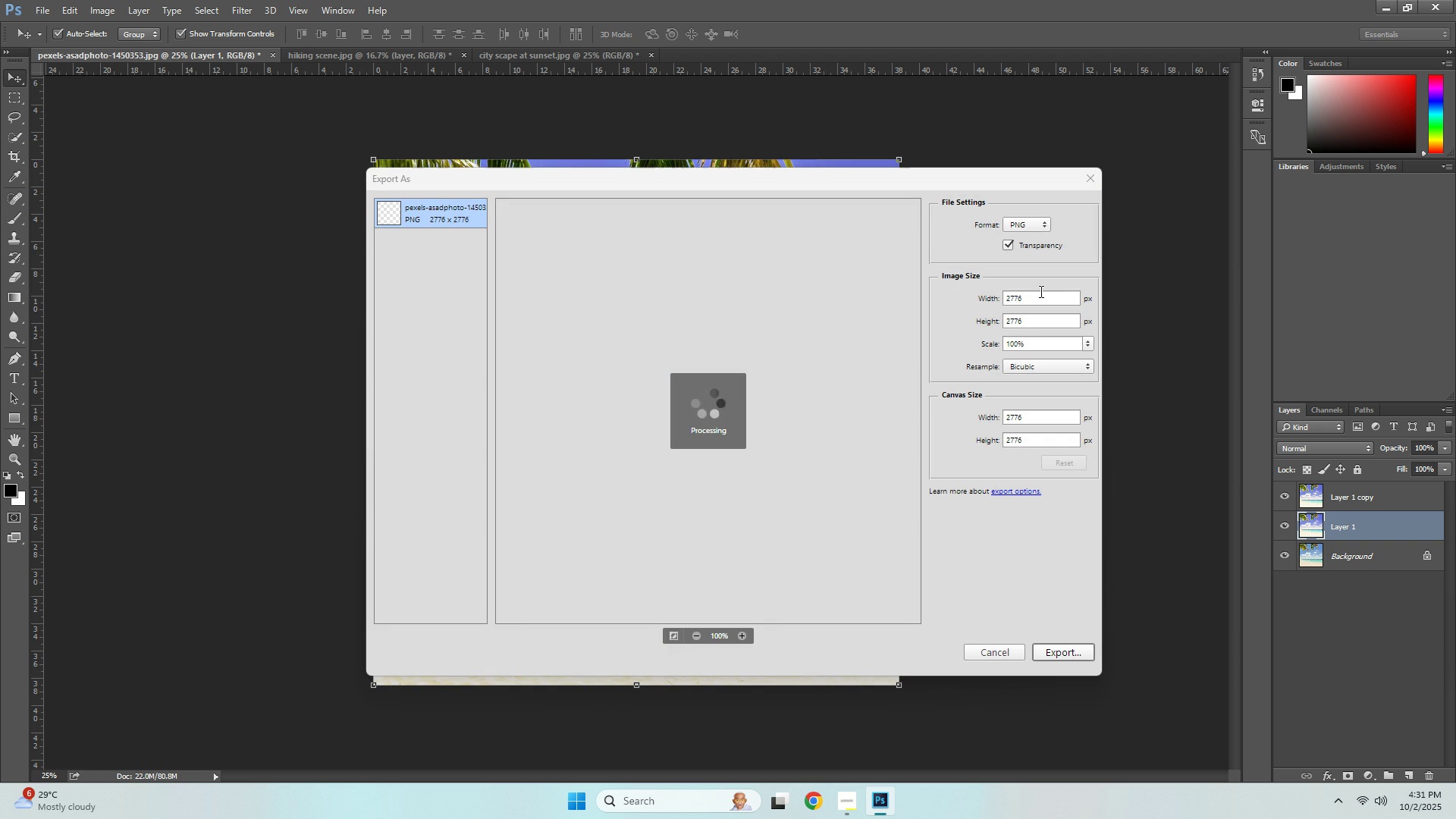 
left_click([1015, 221])
 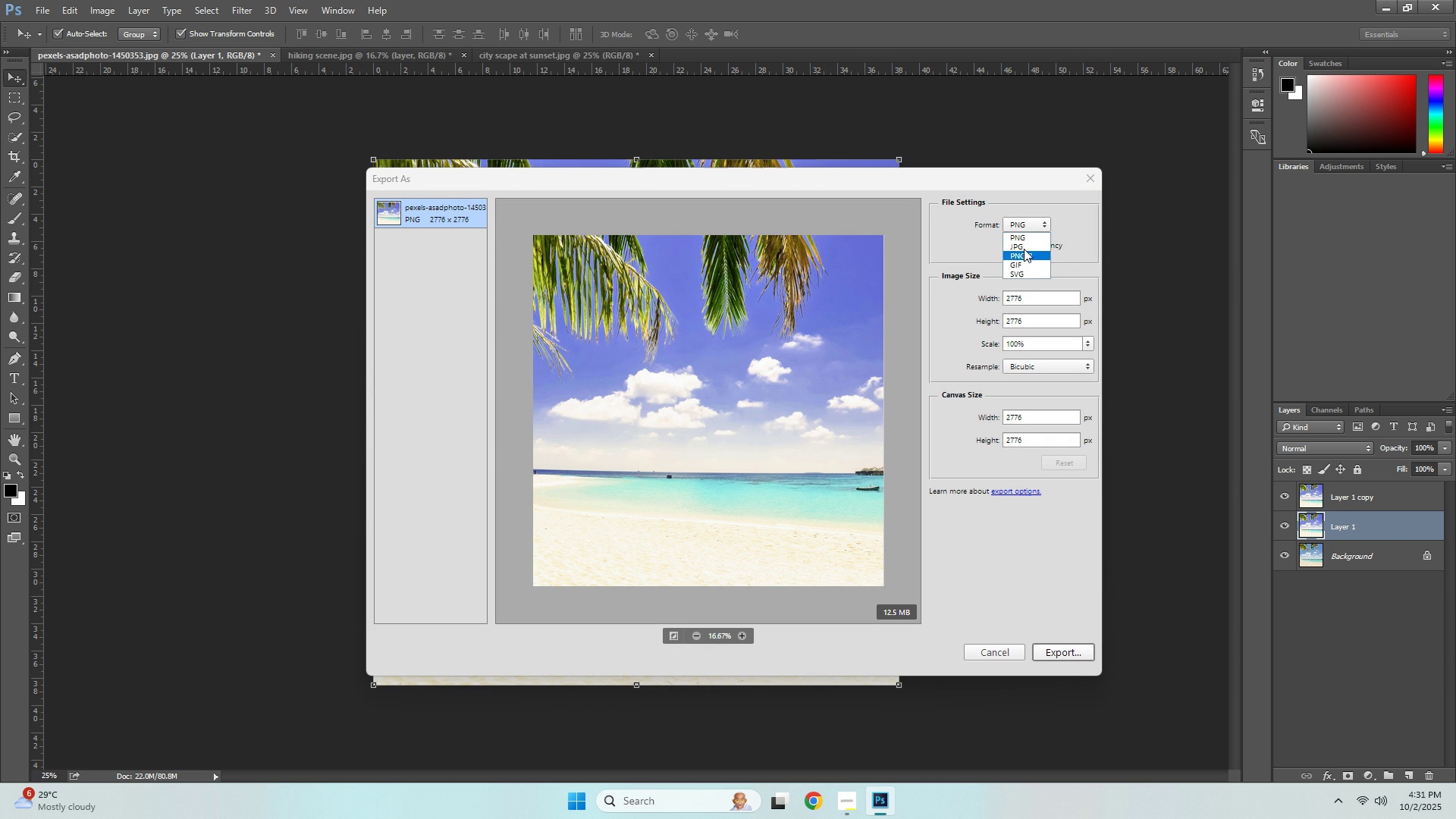 
left_click([1024, 243])
 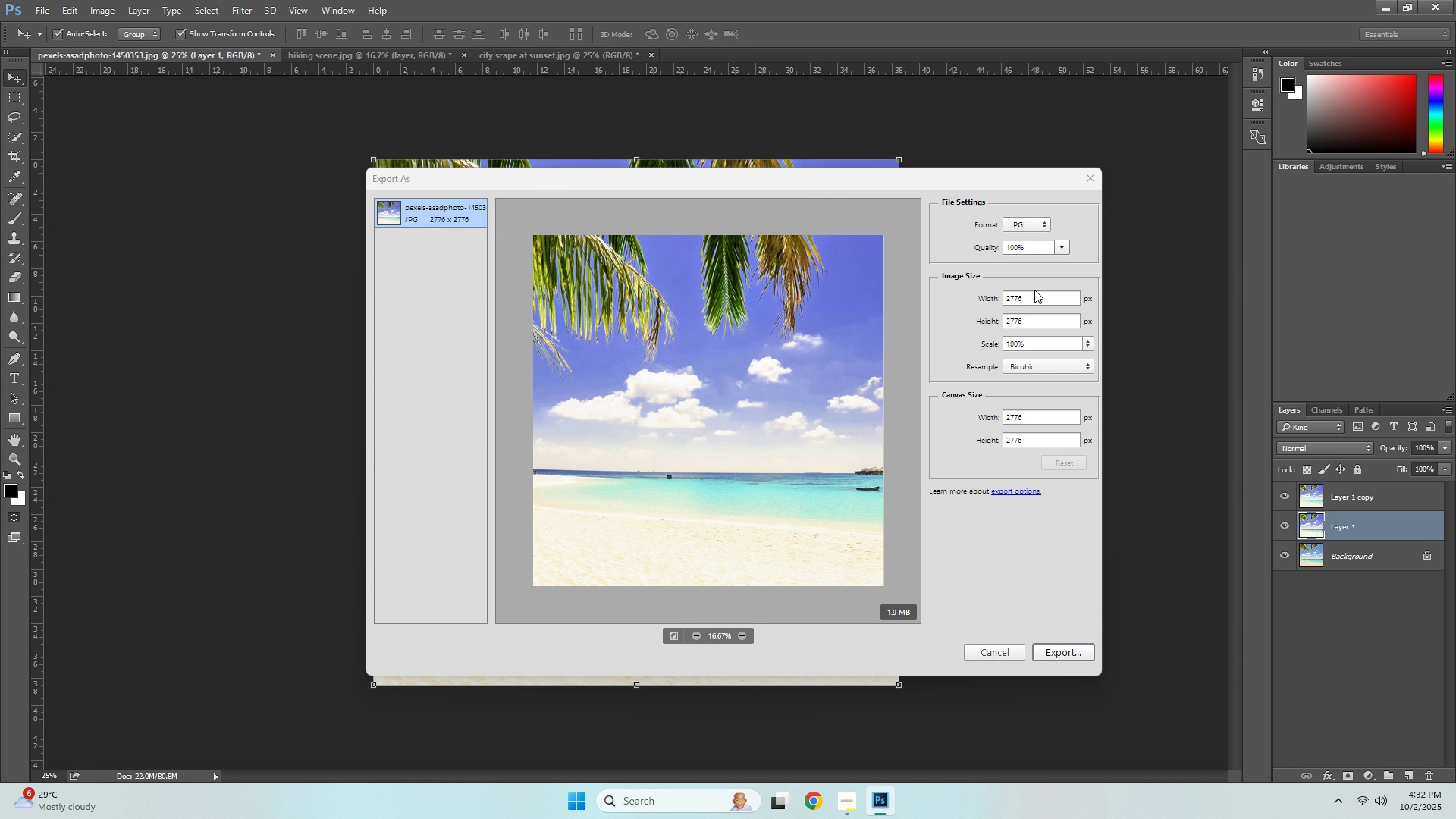 
wait(28.56)
 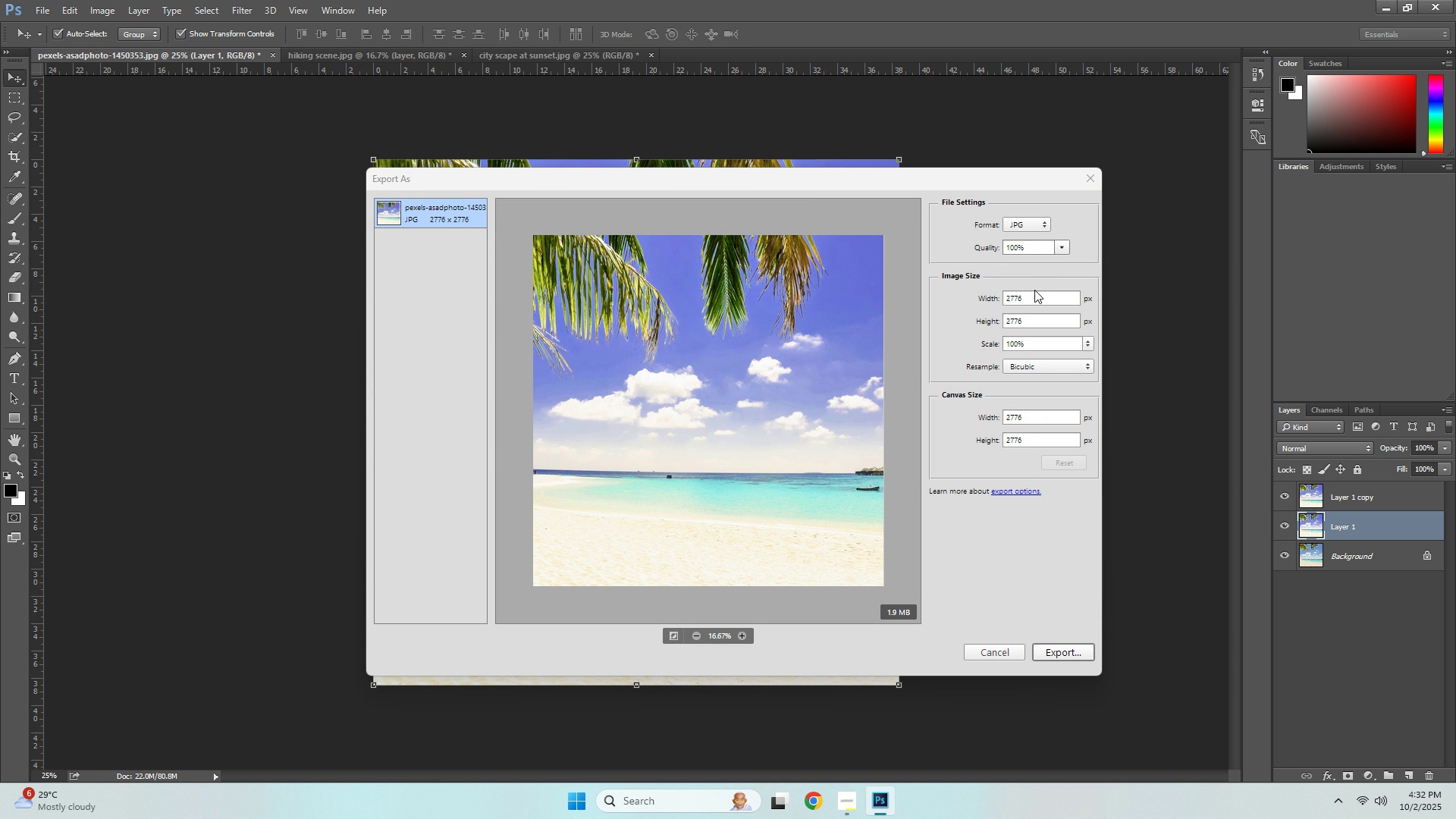 
double_click([1038, 293])
 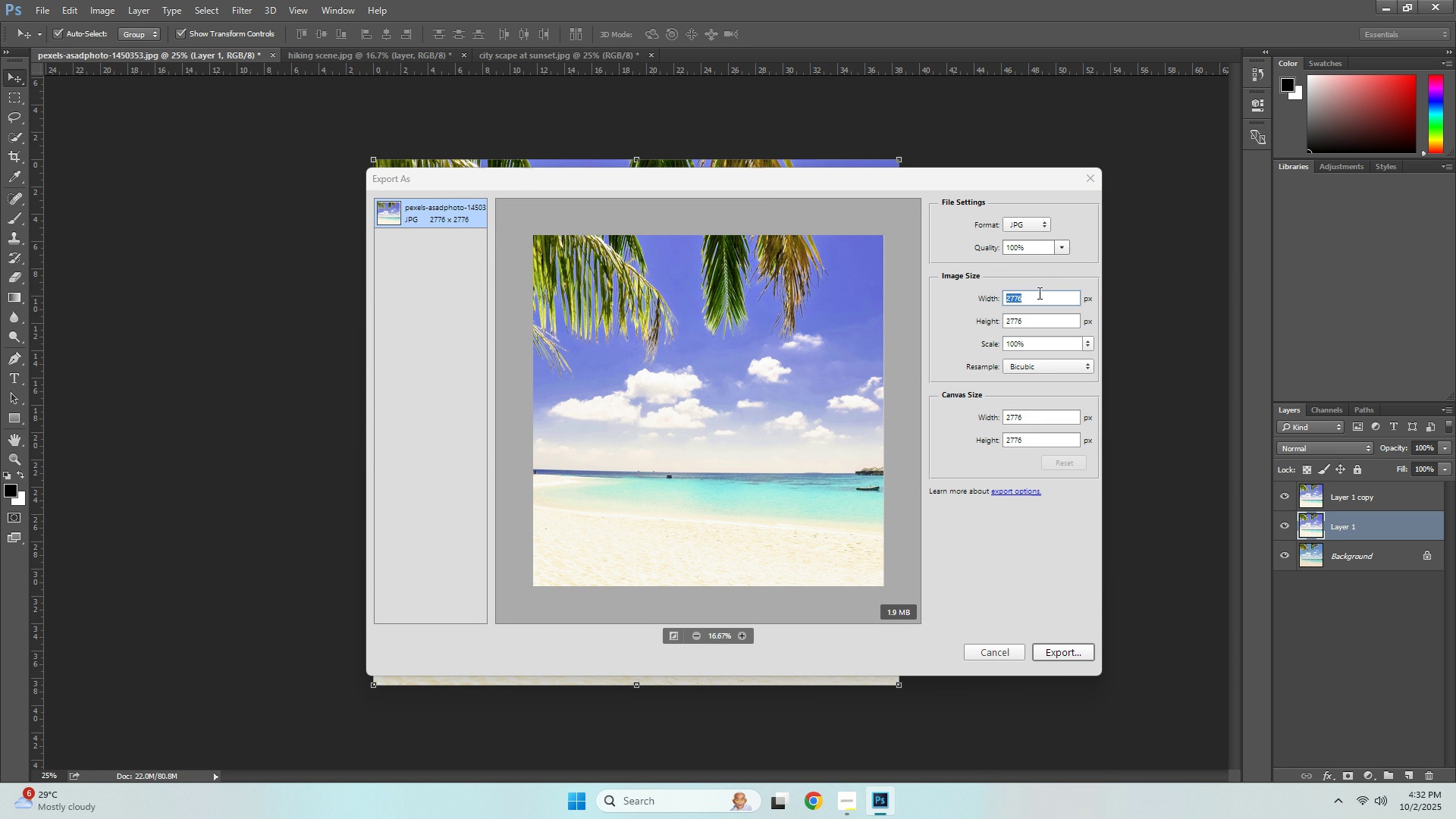 
triple_click([1038, 293])
 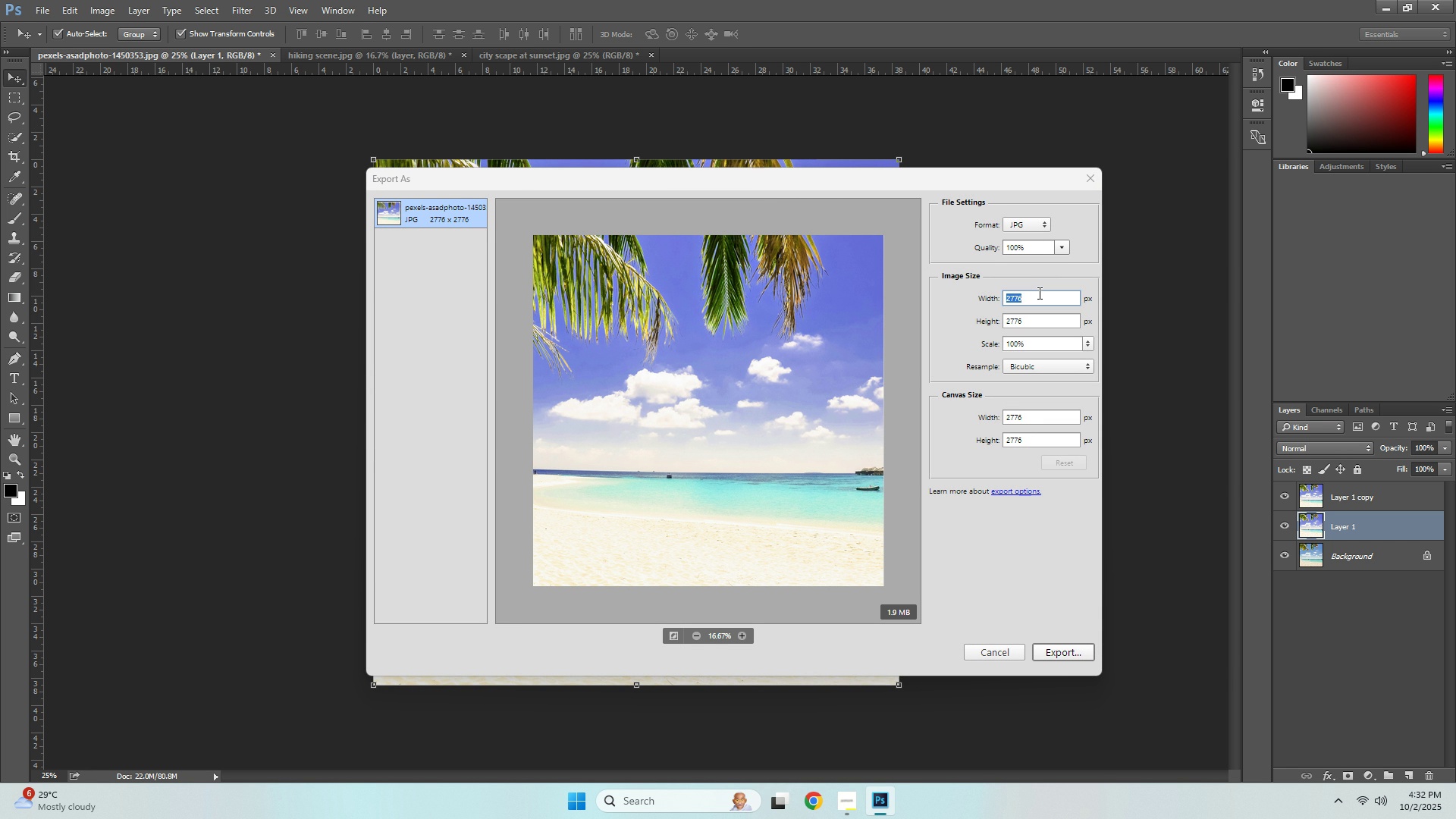 
key(Numpad1)
 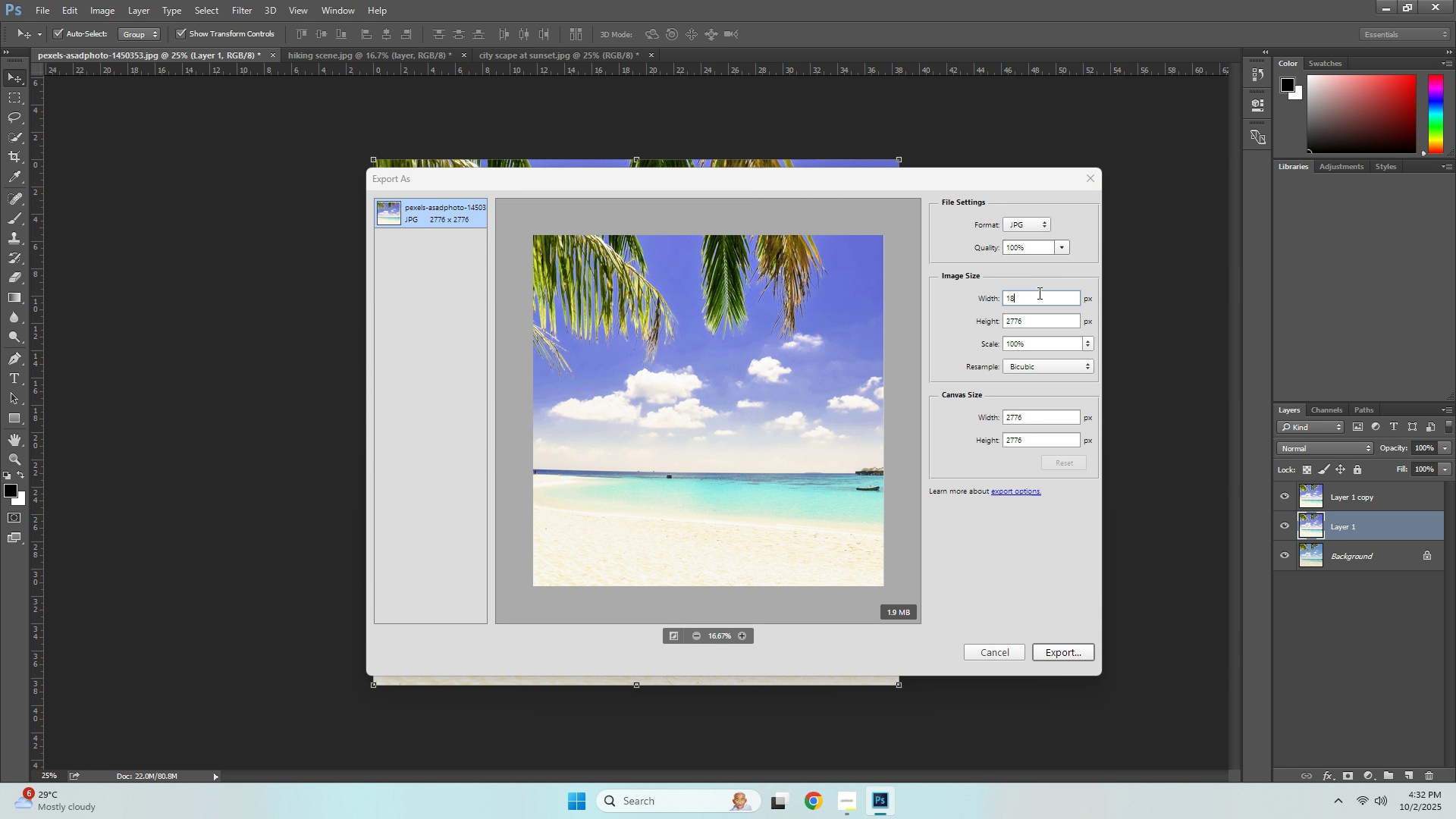 
key(Numpad8)
 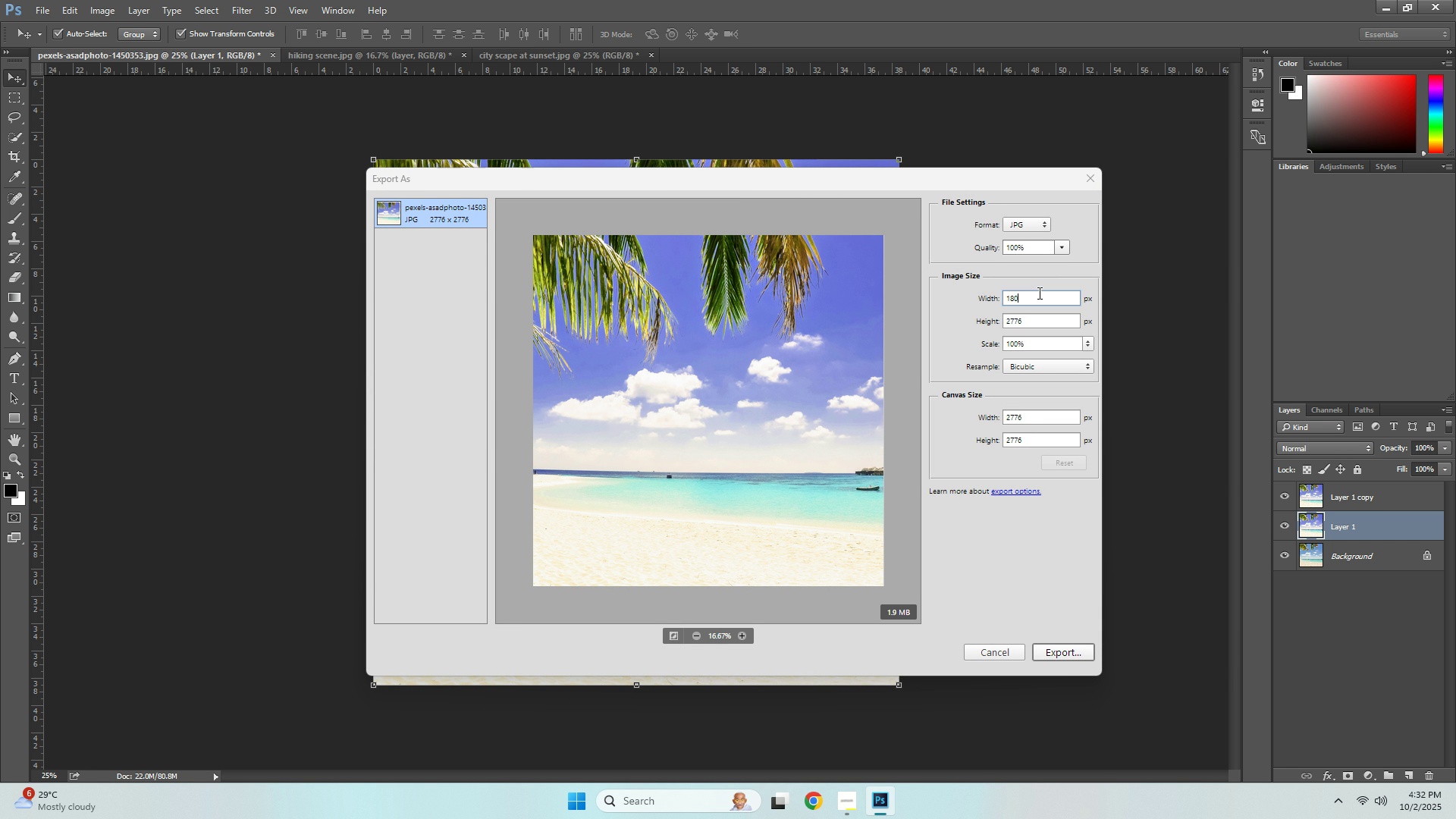 
key(Numpad0)
 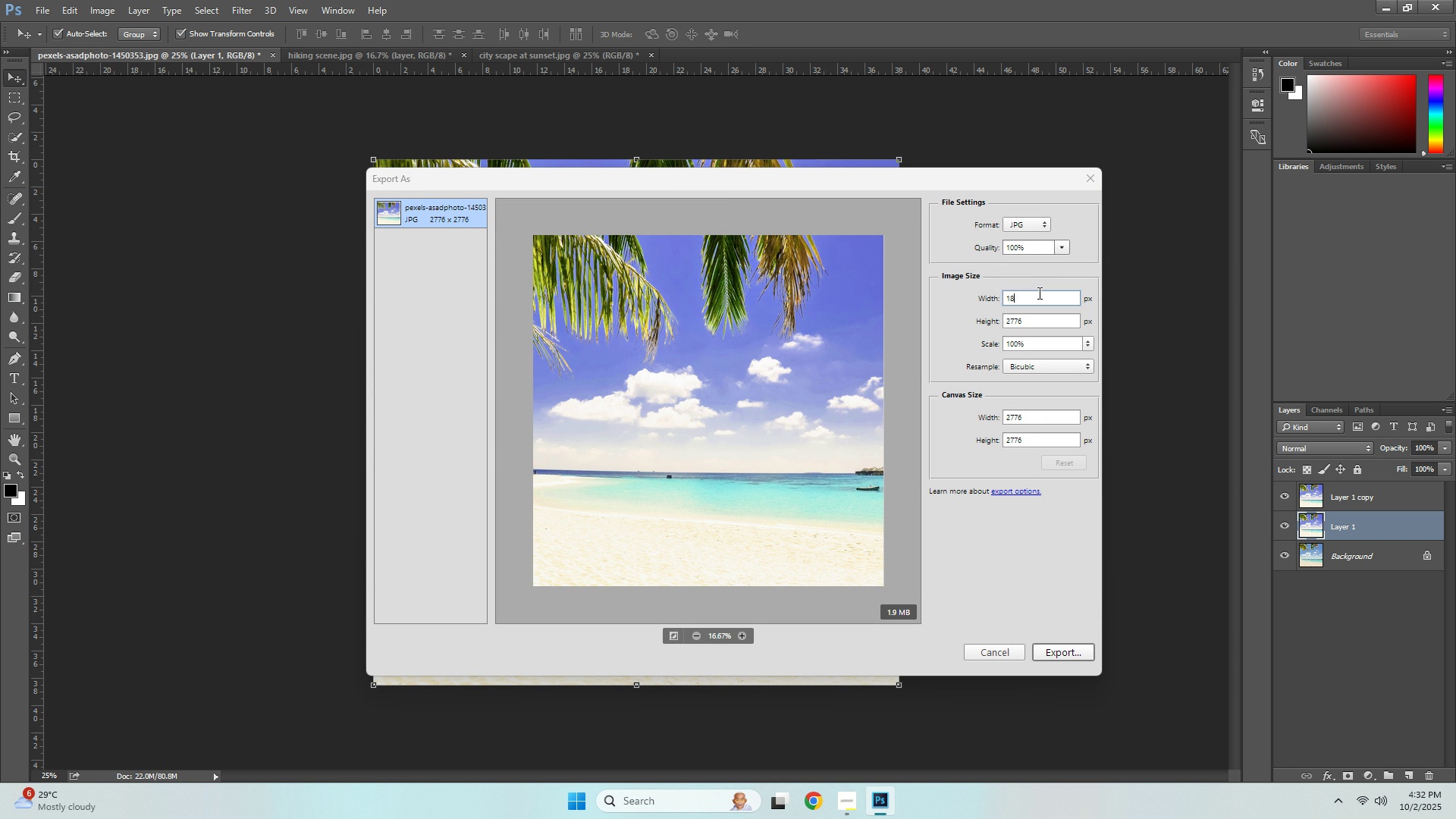 
key(Backspace)
 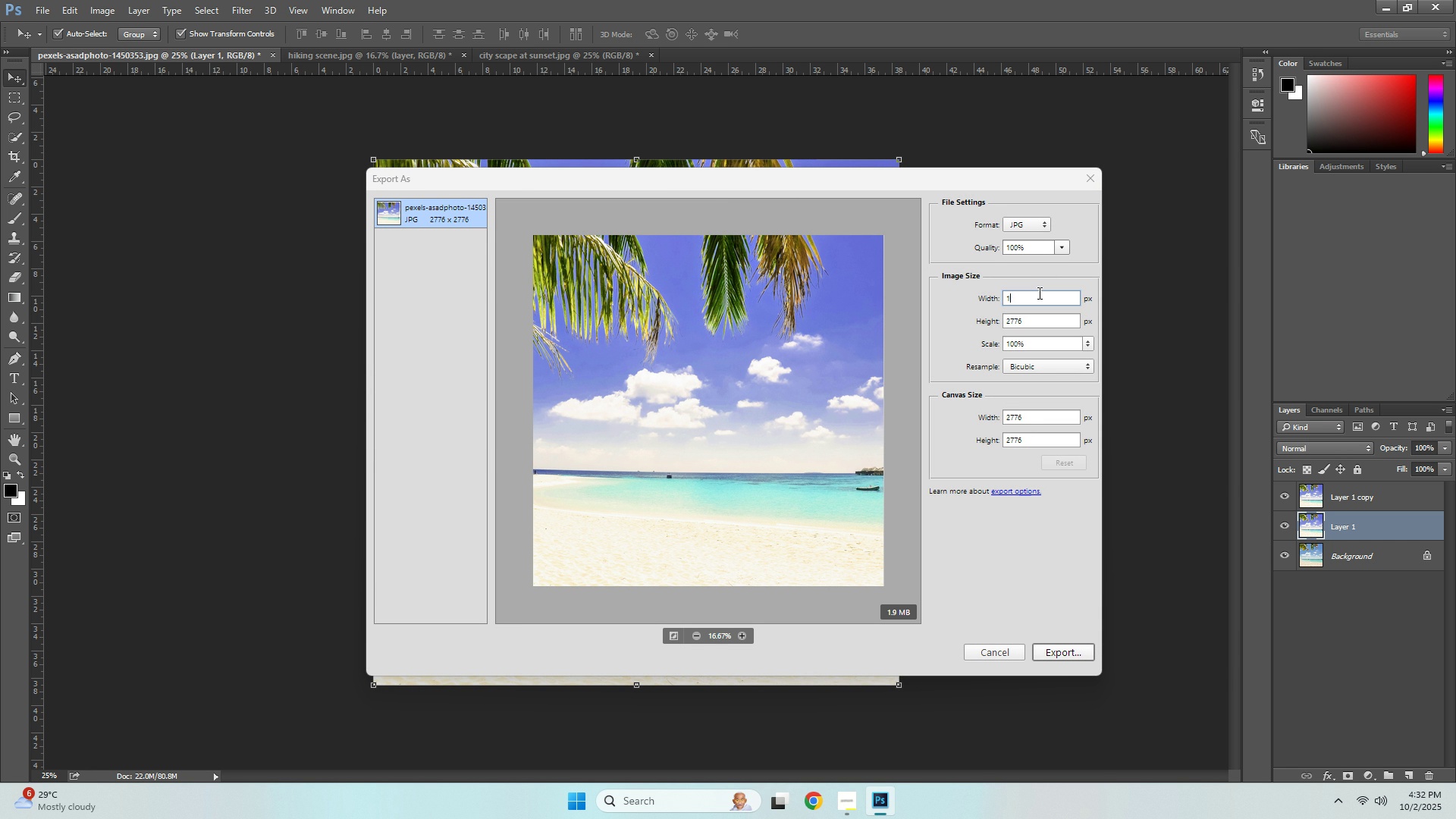 
key(Backspace)
 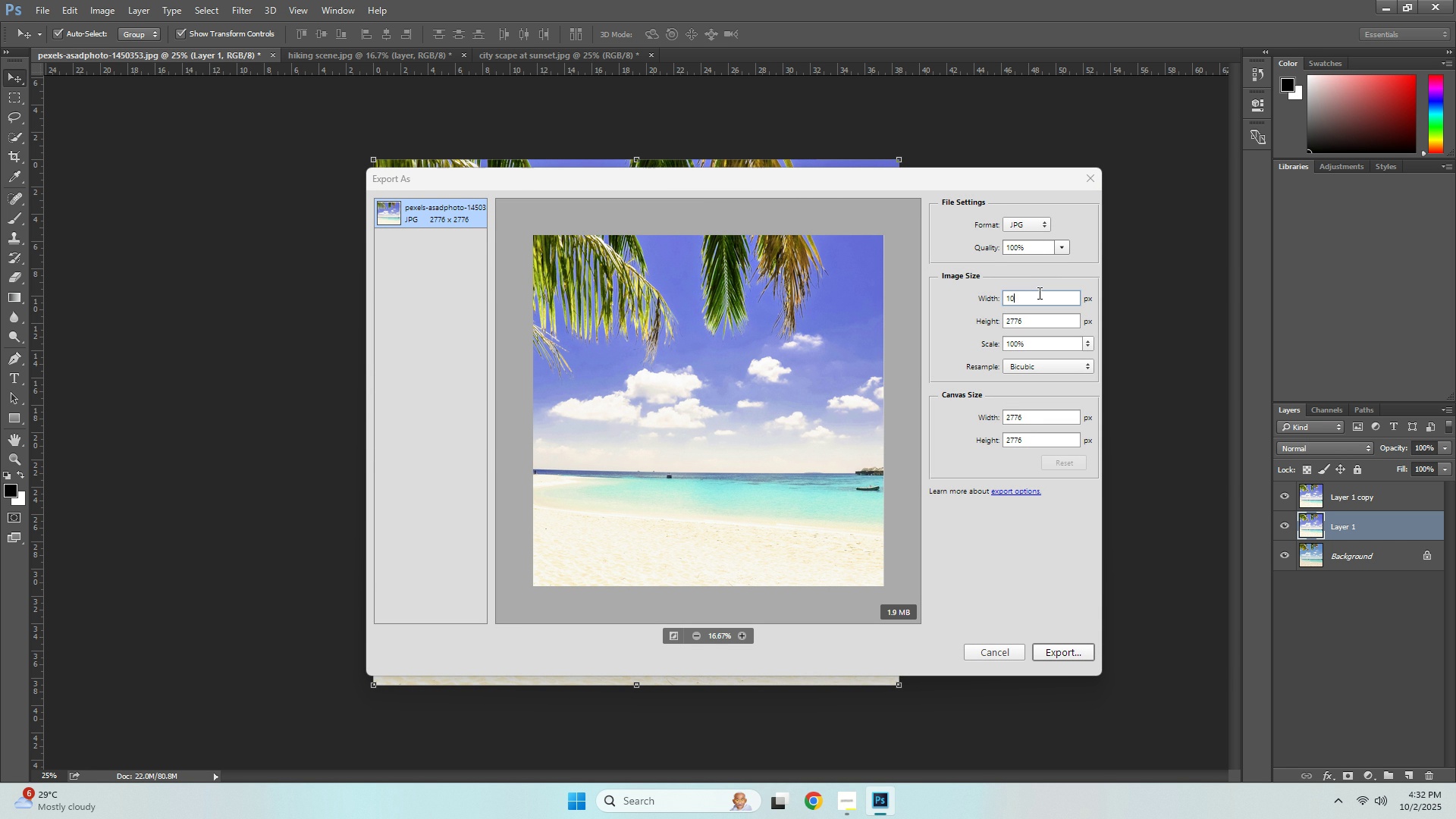 
key(Numpad0)
 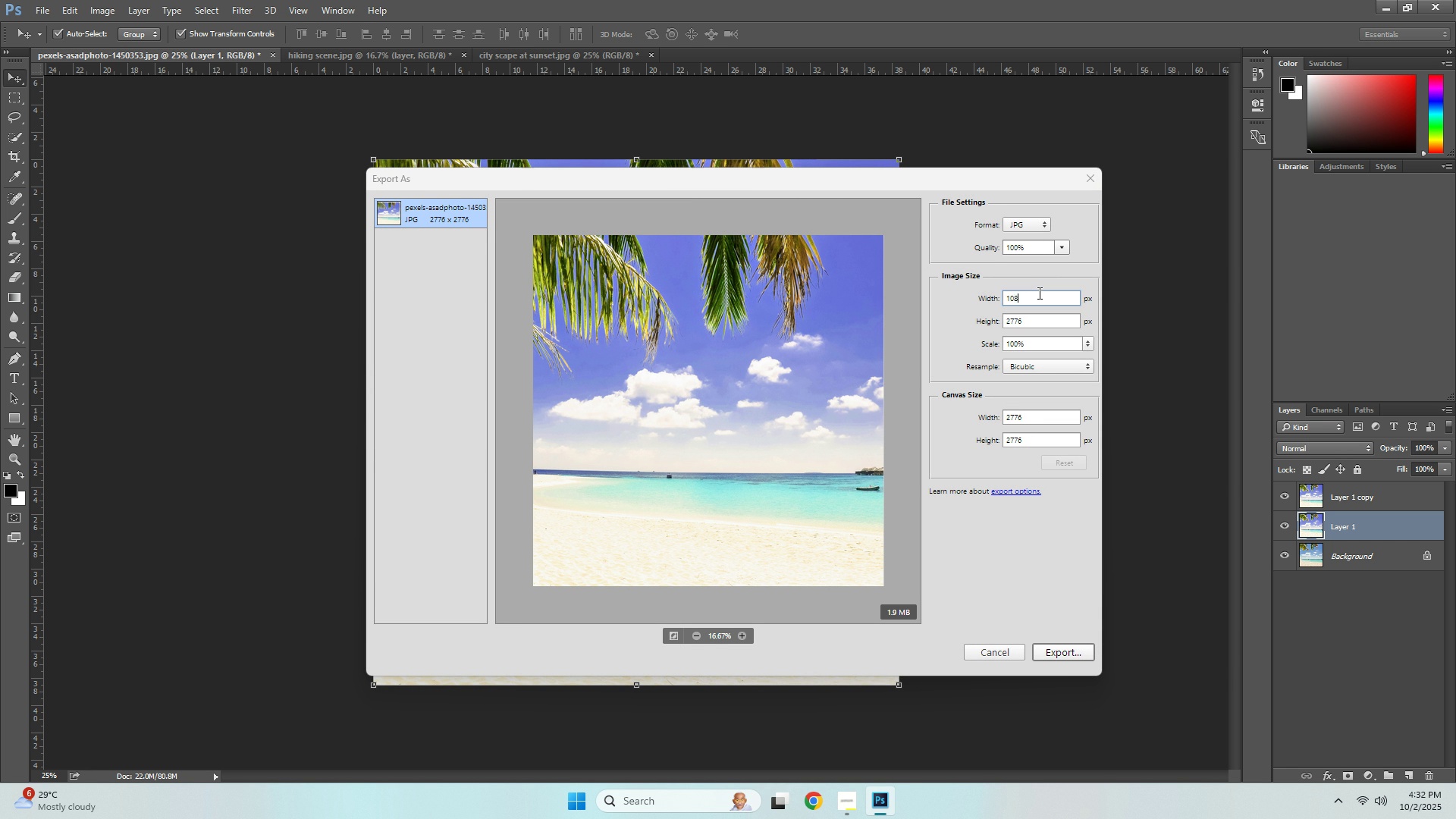 
key(Numpad8)
 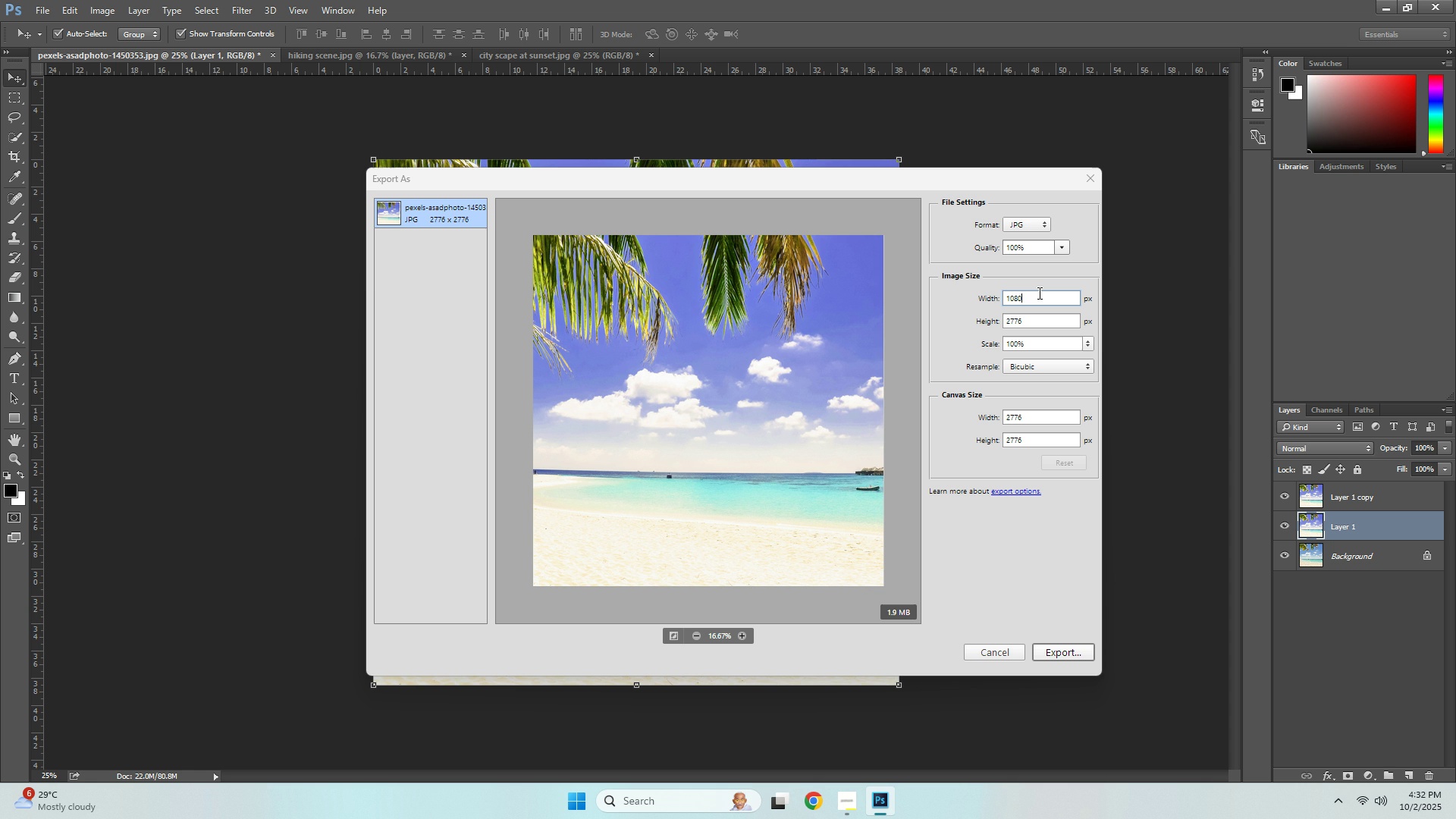 
key(Numpad0)
 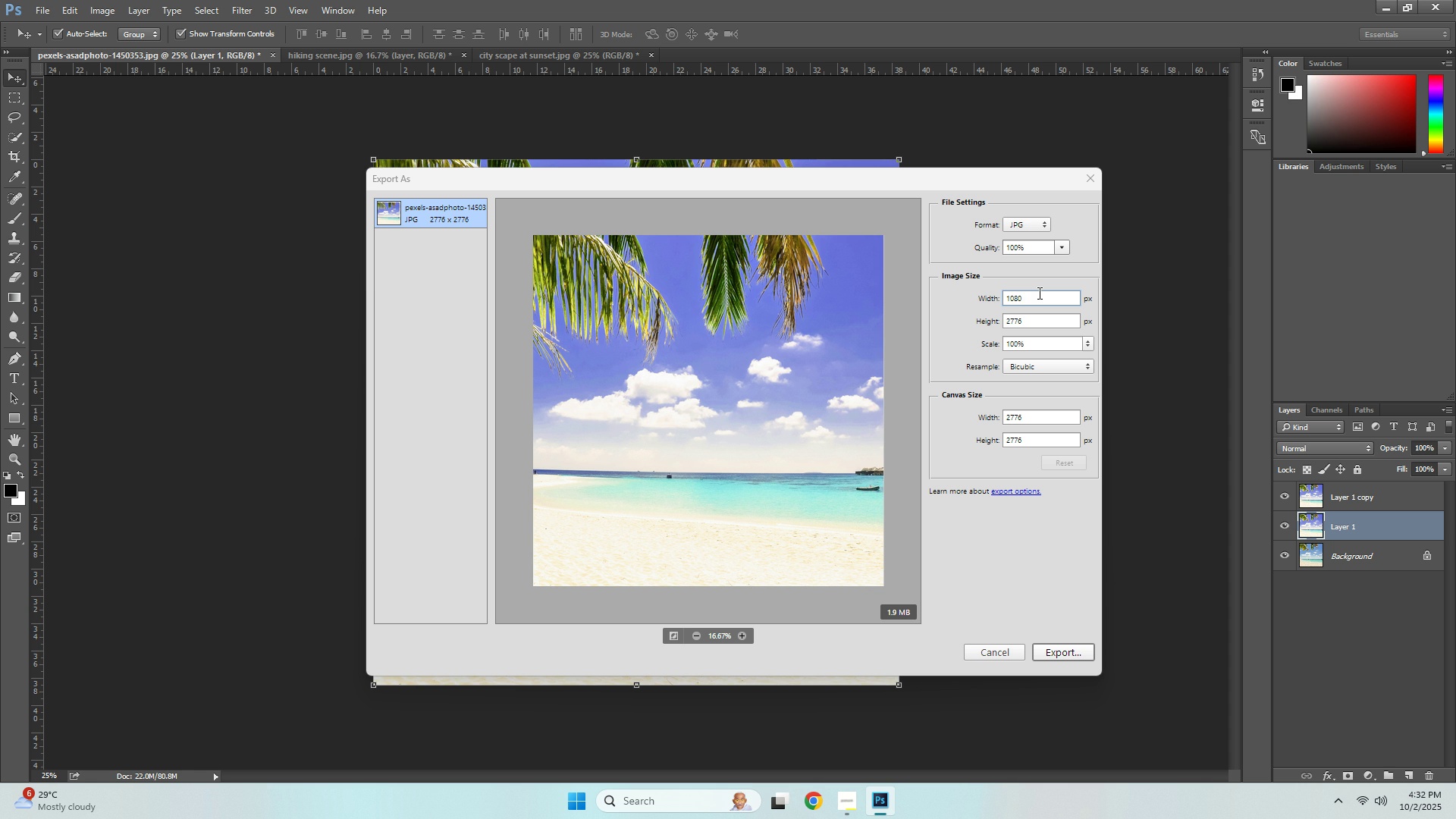 
key(NumpadEnter)
 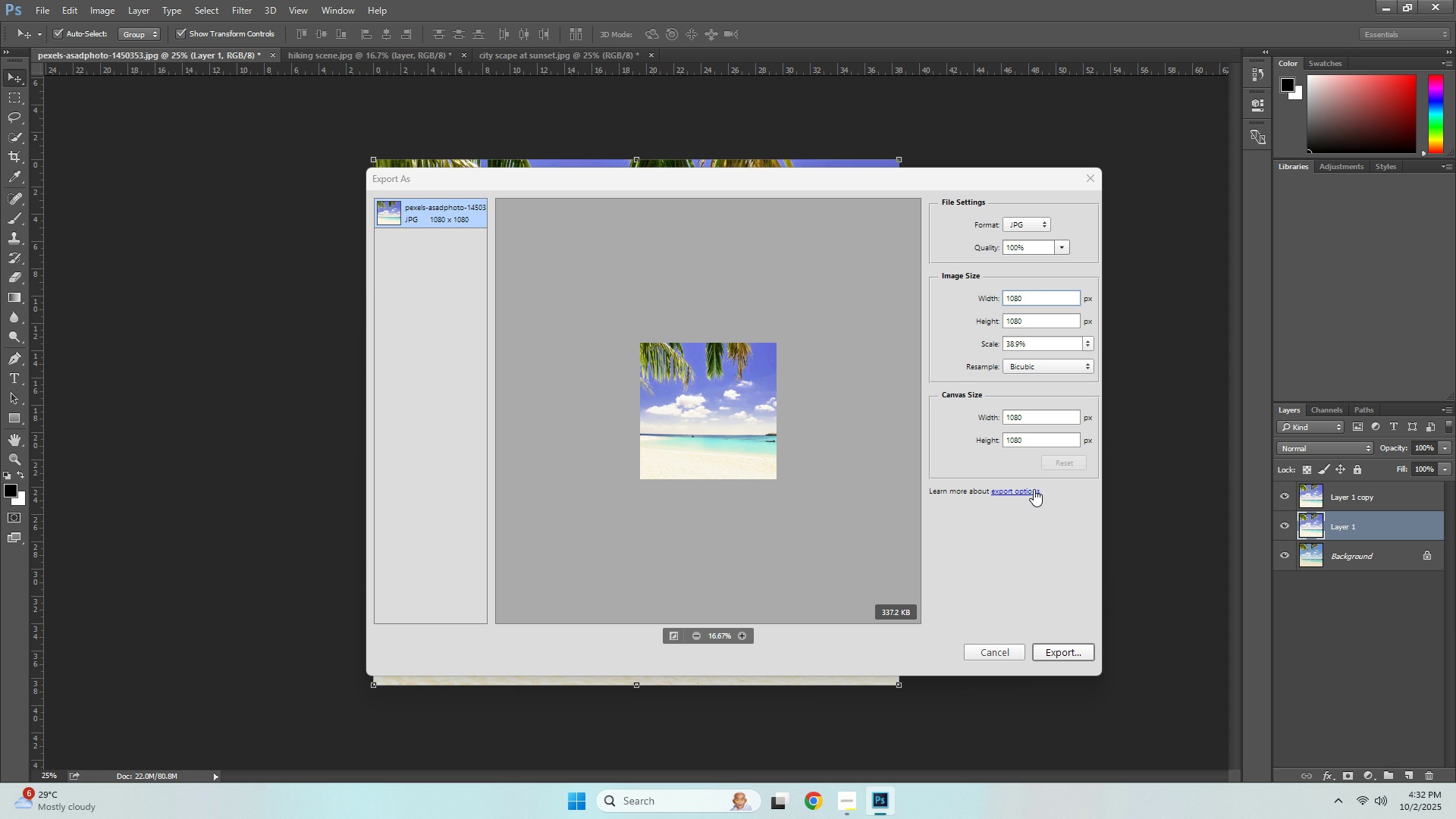 
wait(16.66)
 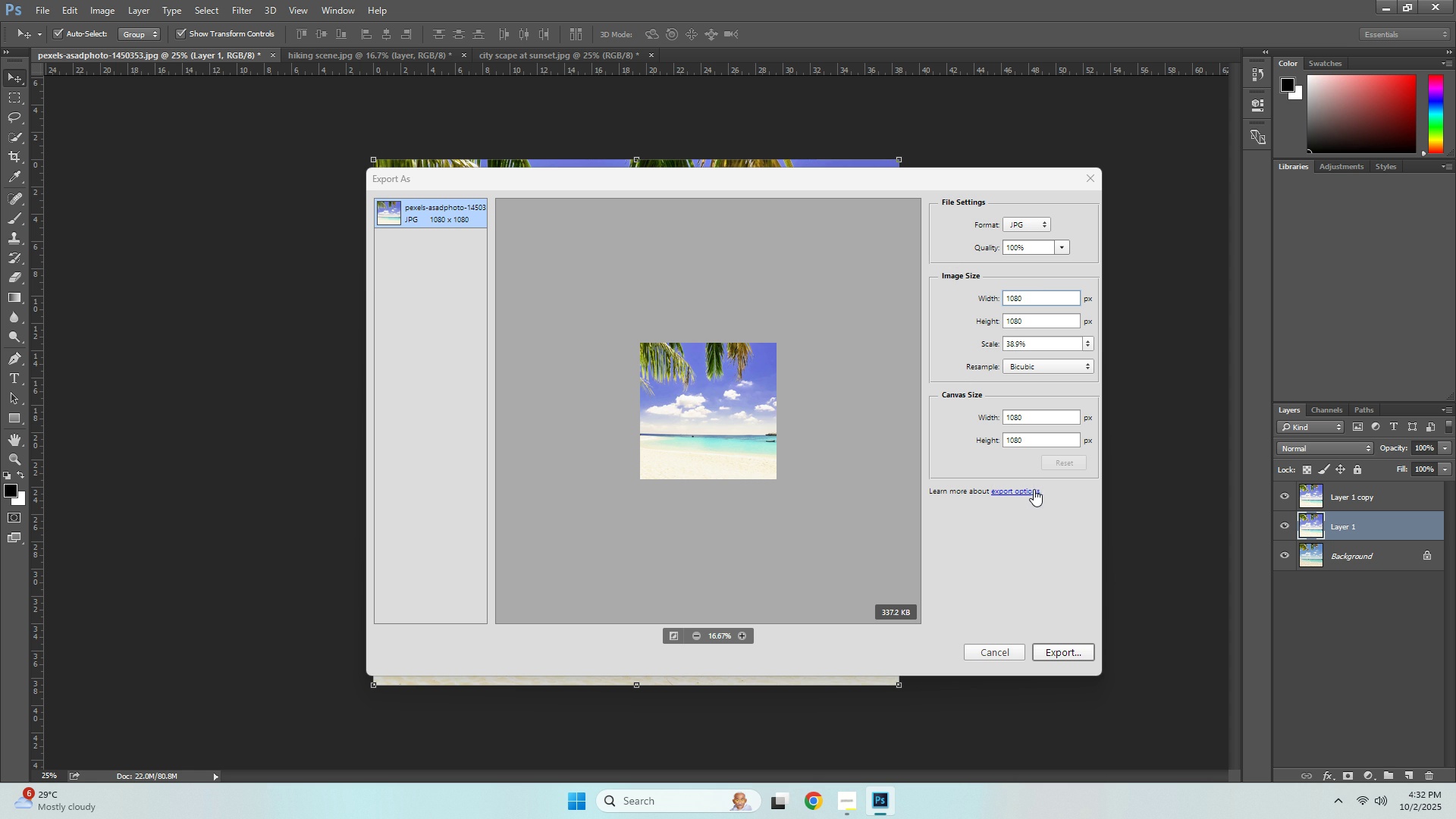 
left_click([1032, 490])
 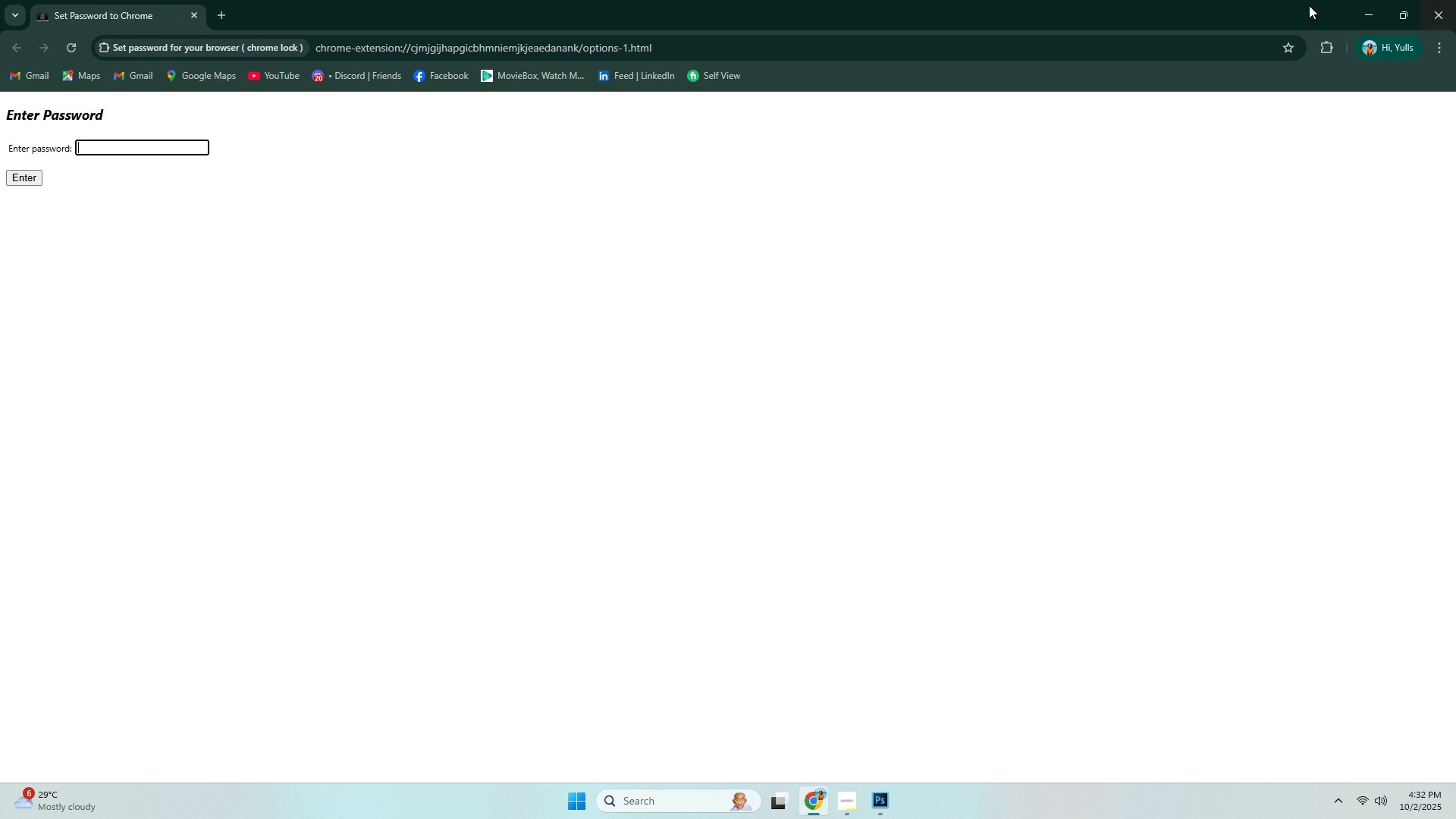 
left_click([1444, 13])
 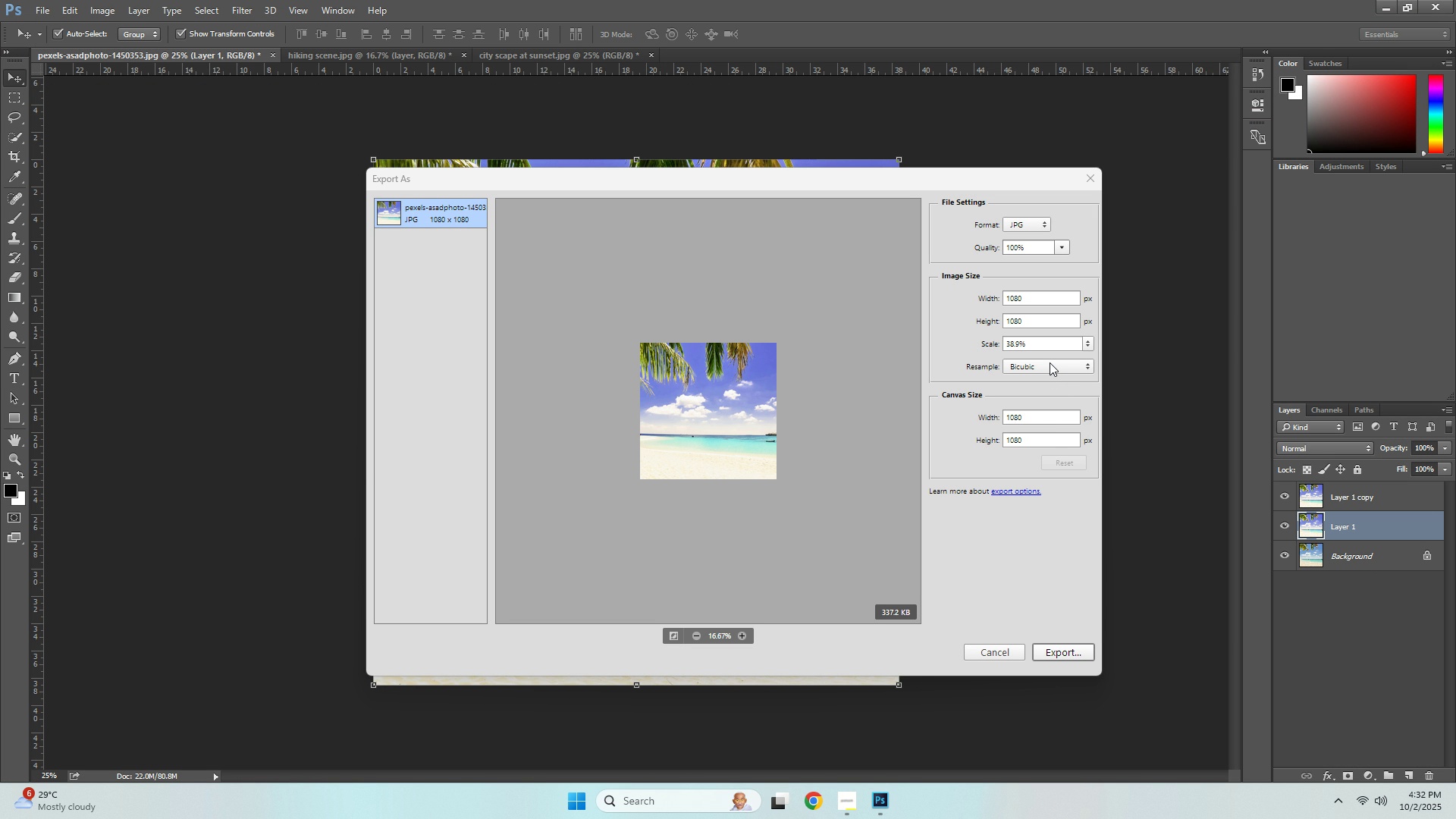 
wait(10.69)
 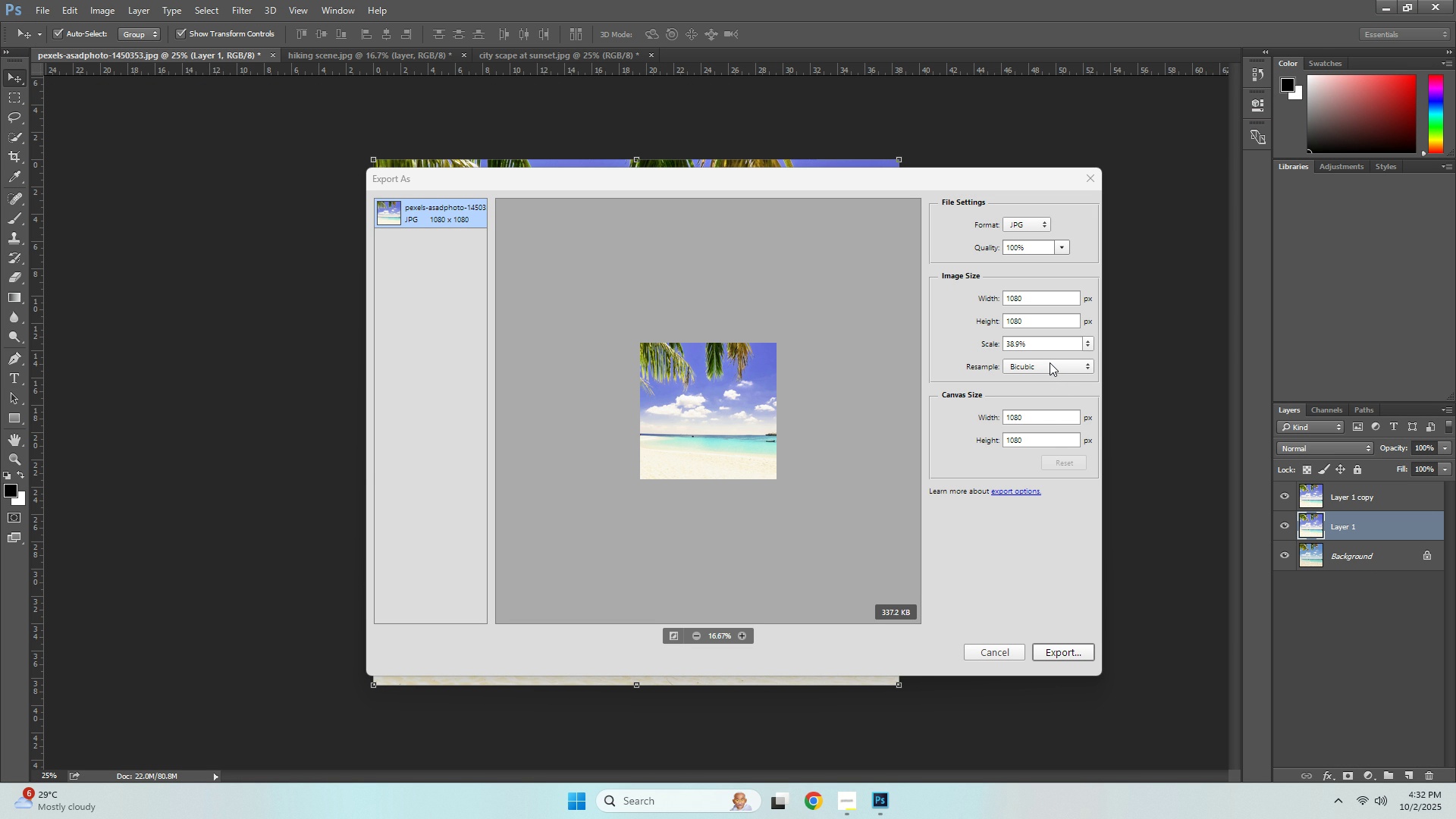 
left_click([1050, 362])
 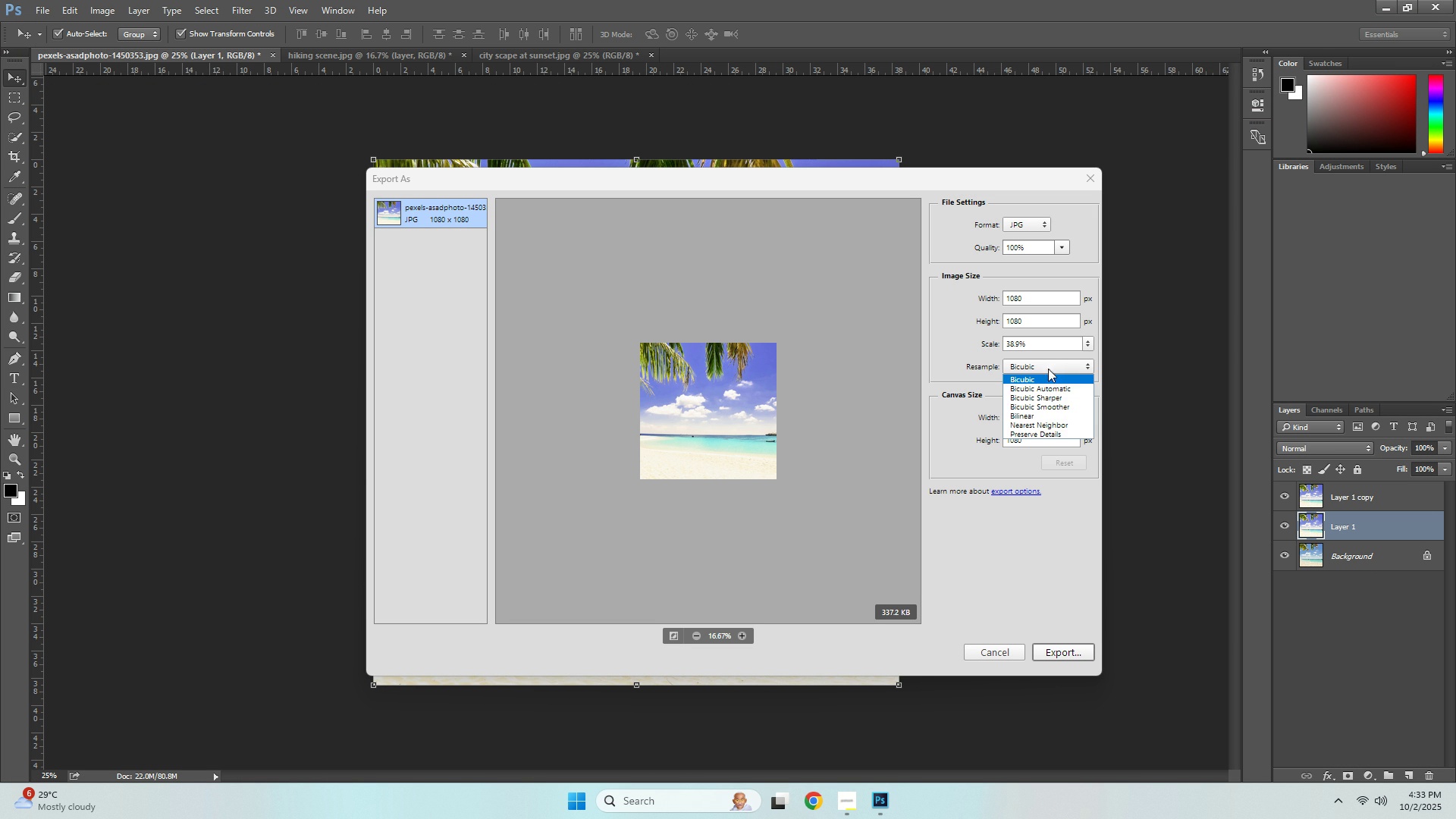 
left_click([1047, 378])
 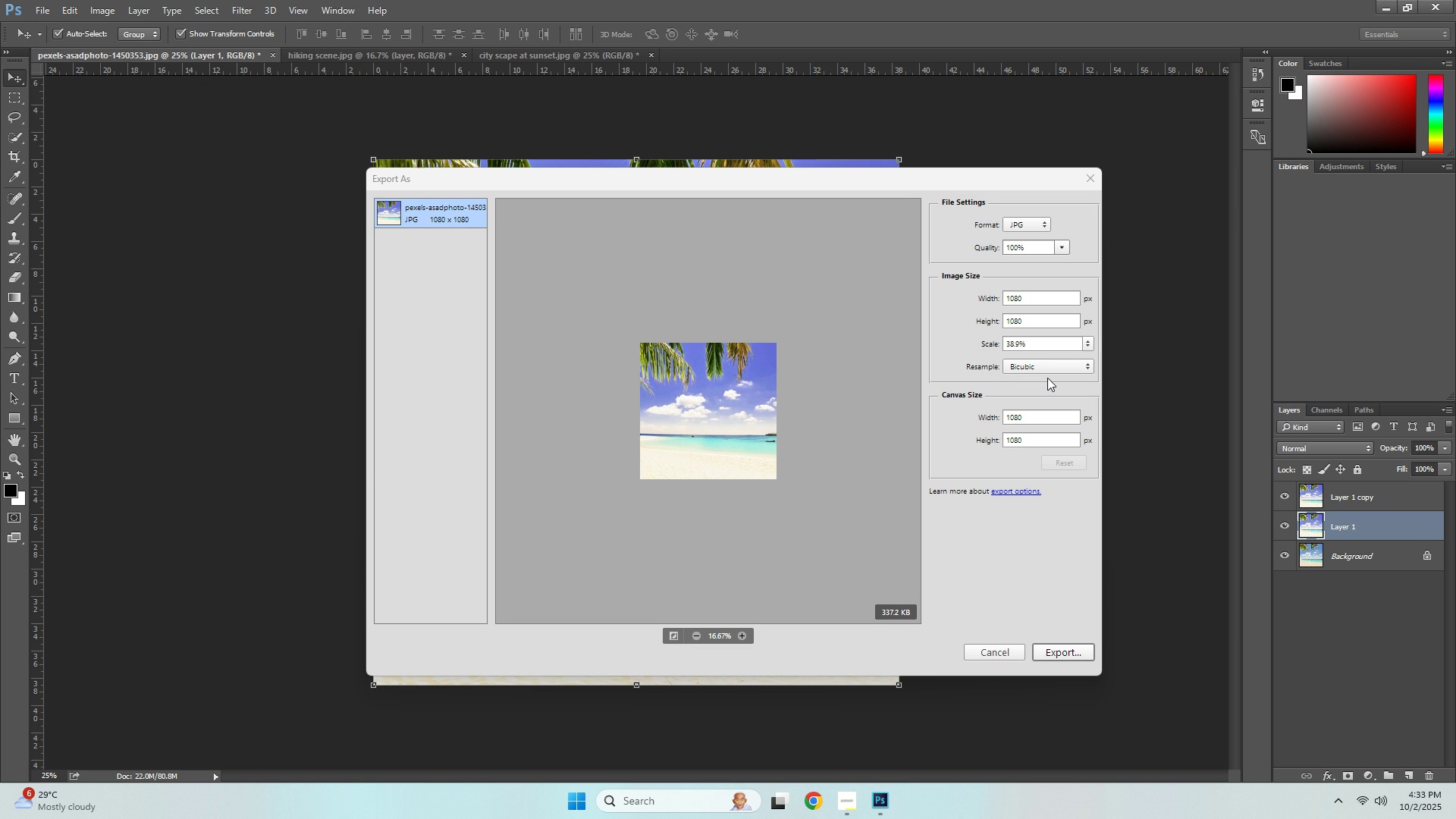 
wait(14.75)
 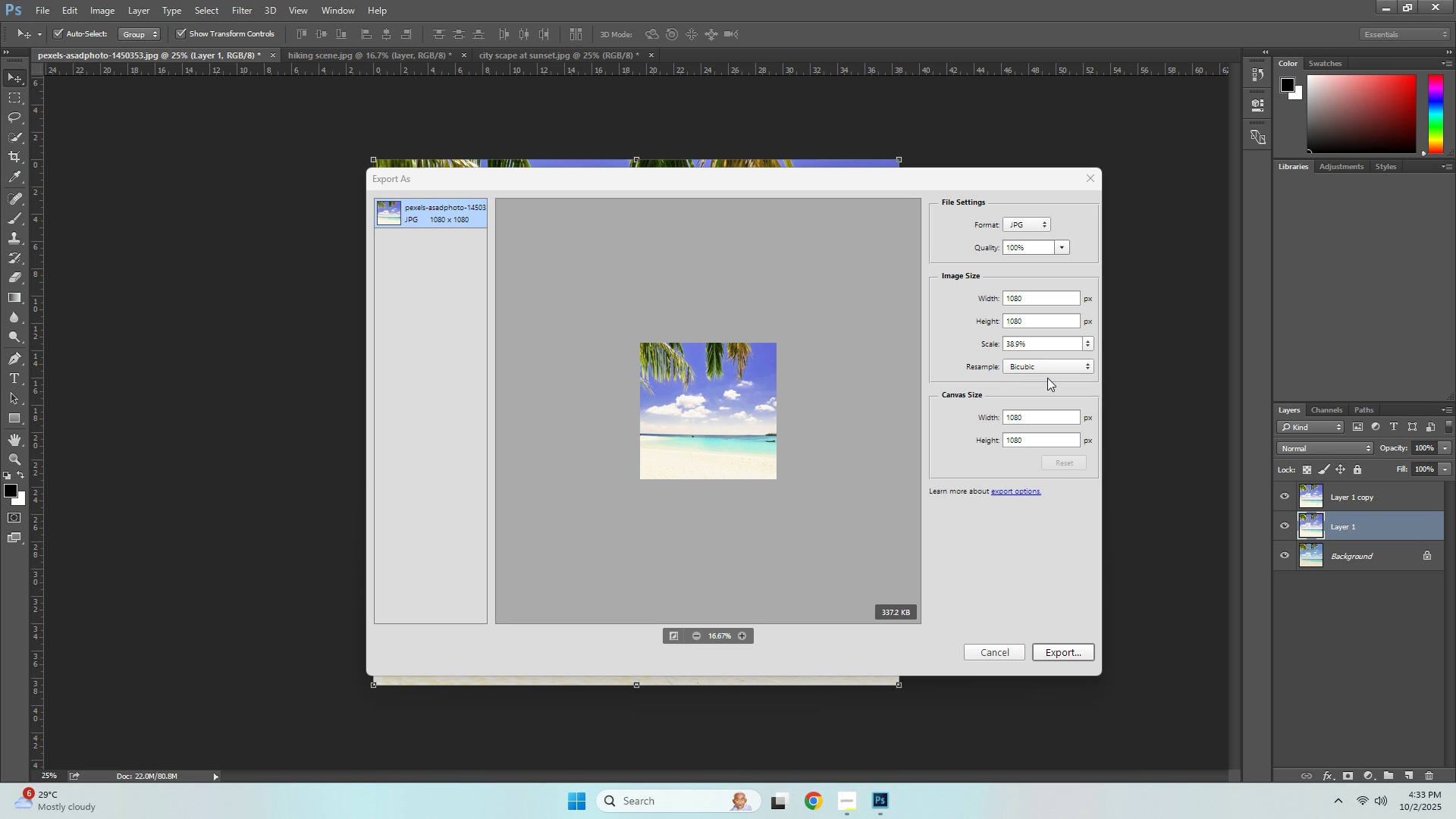 
left_click([1064, 653])
 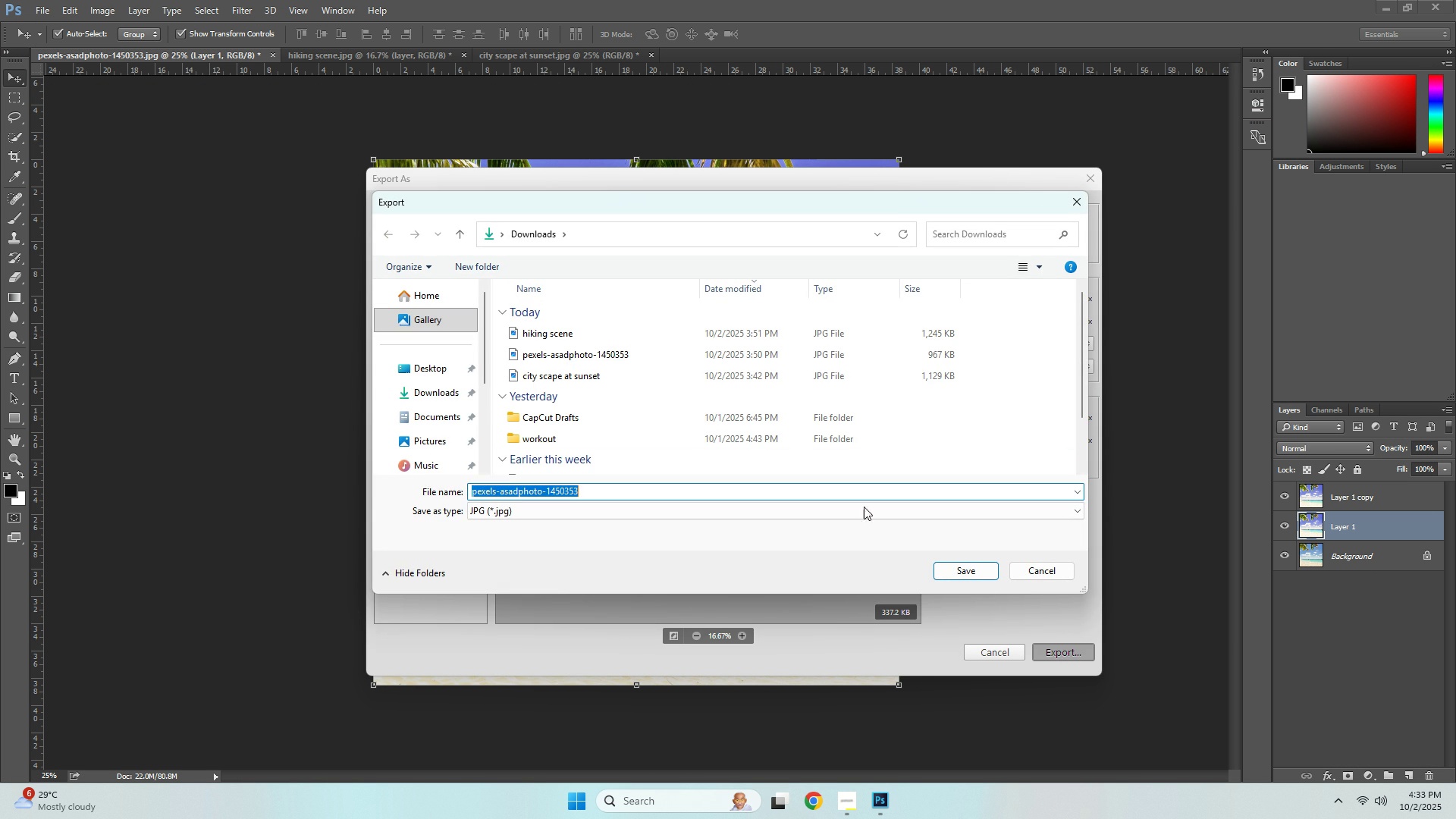 
left_click([456, 391])
 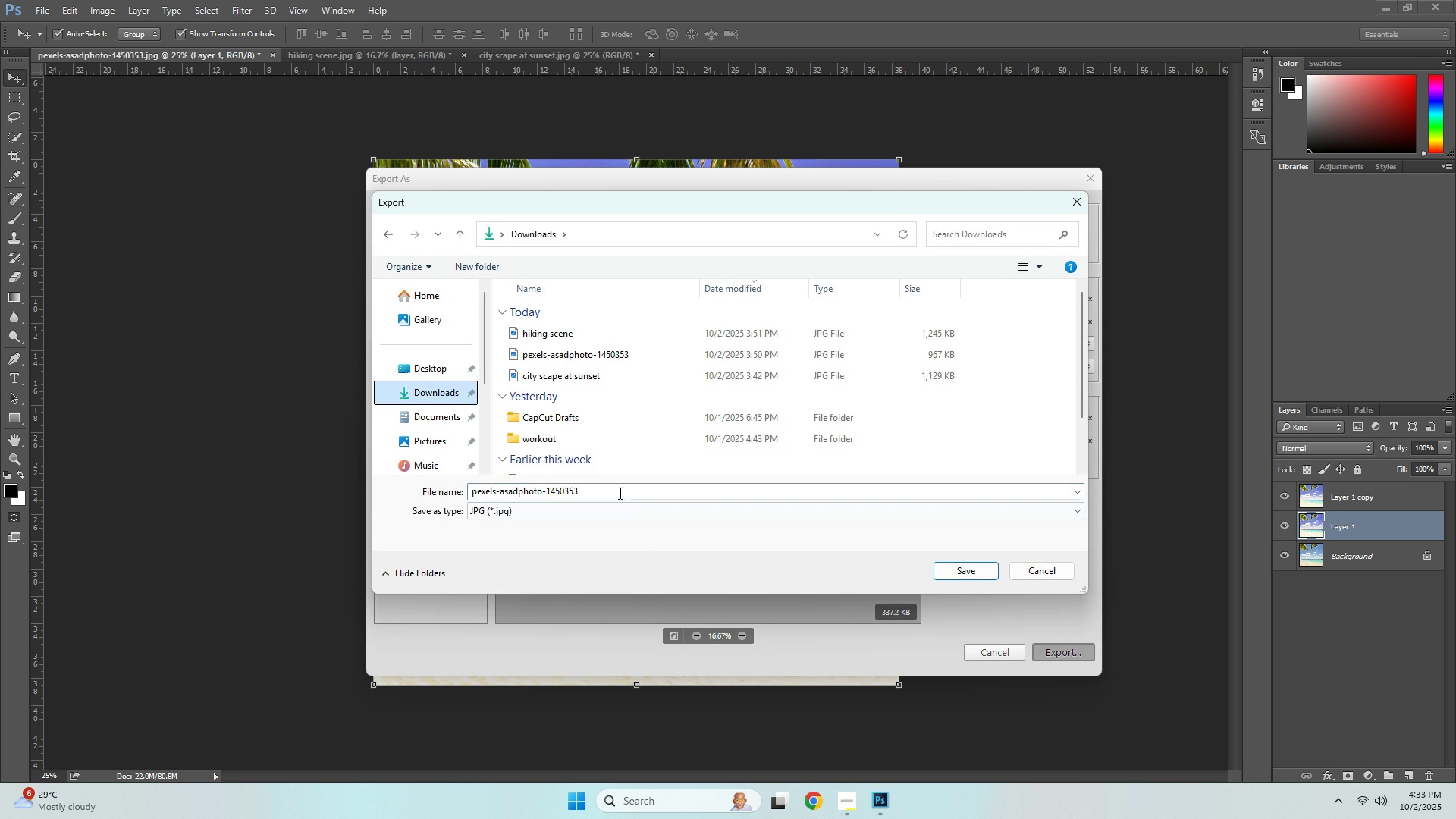 
double_click([619, 493])
 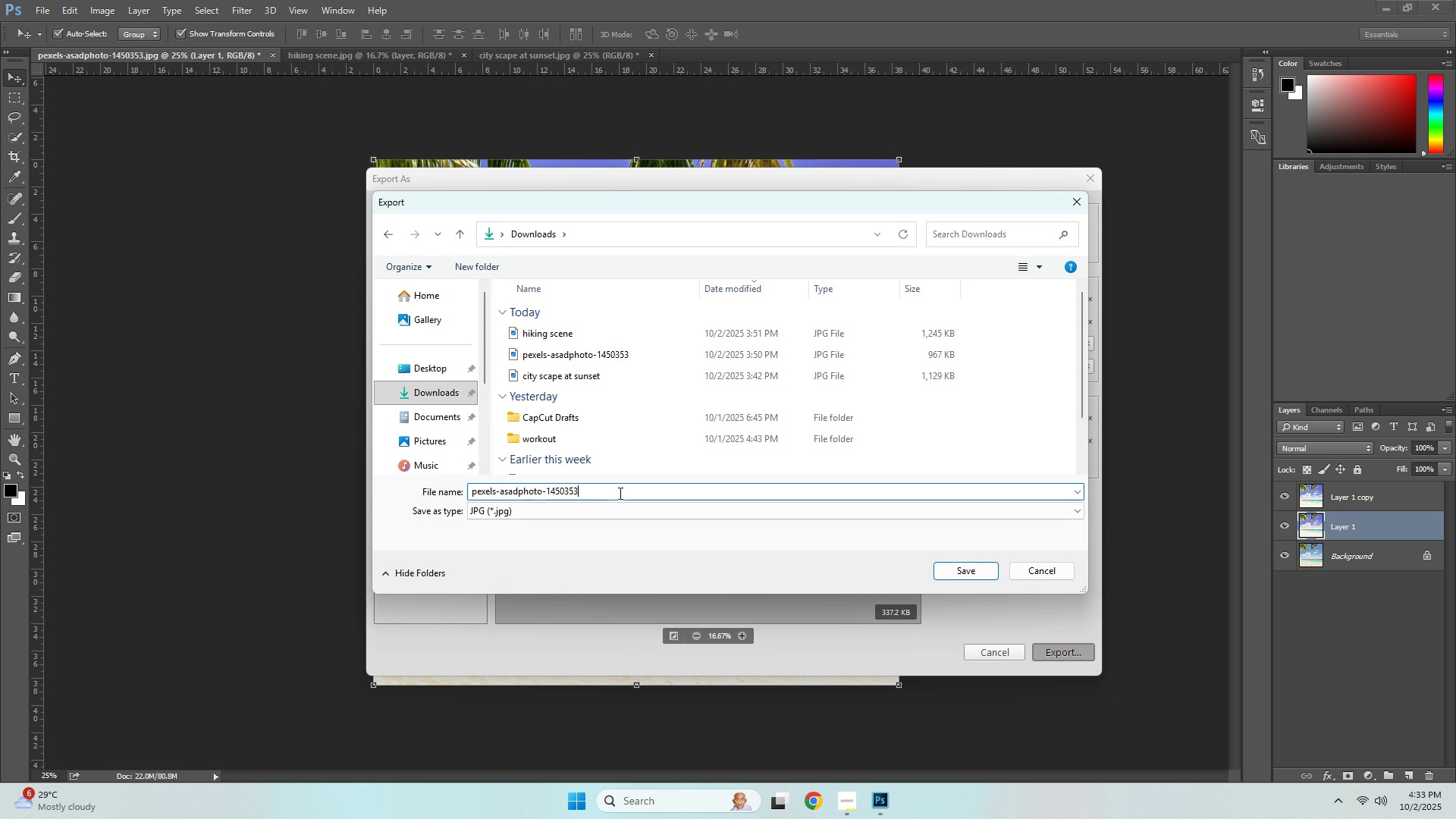 
triple_click([619, 493])
 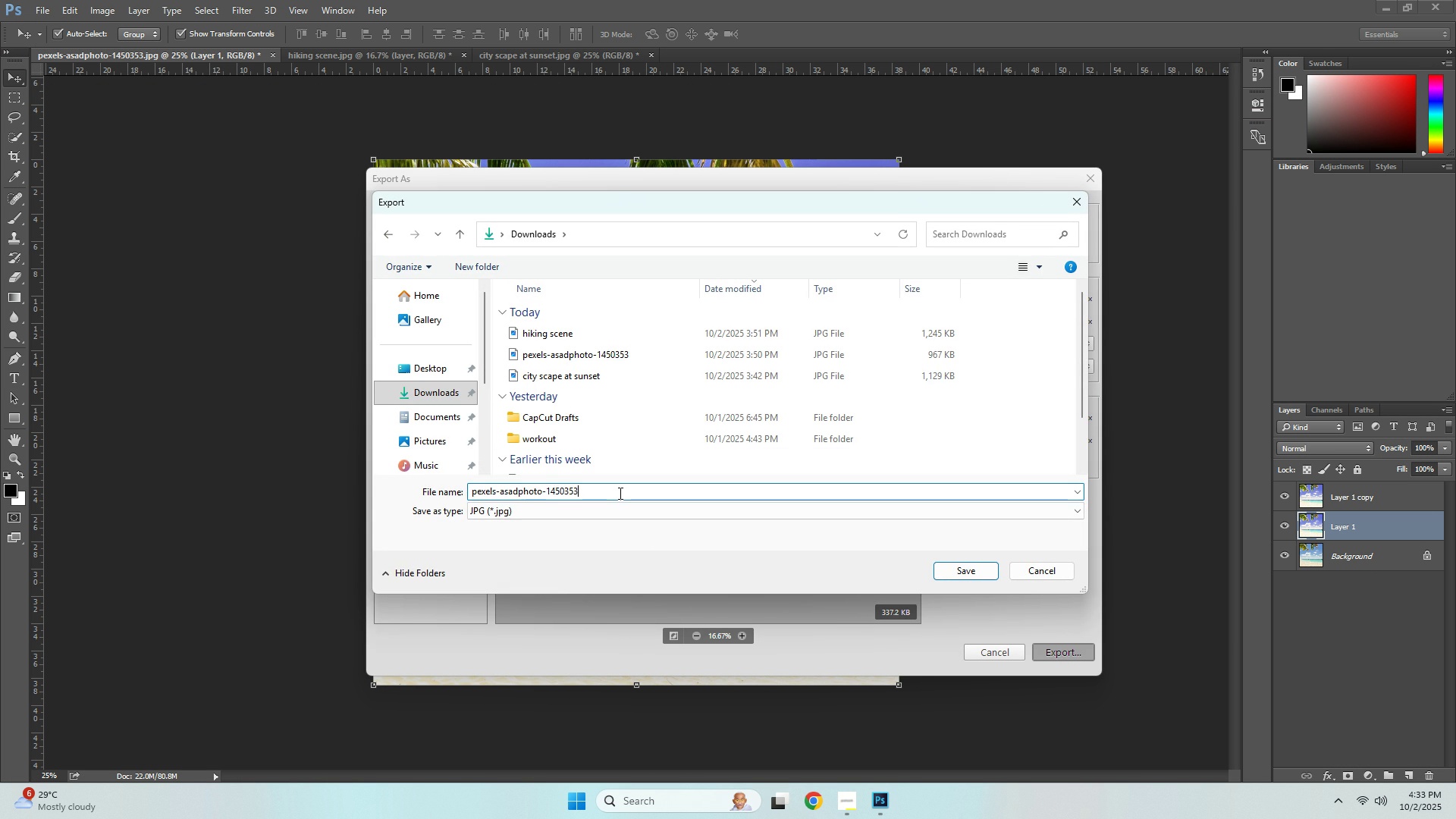 
triple_click([619, 493])
 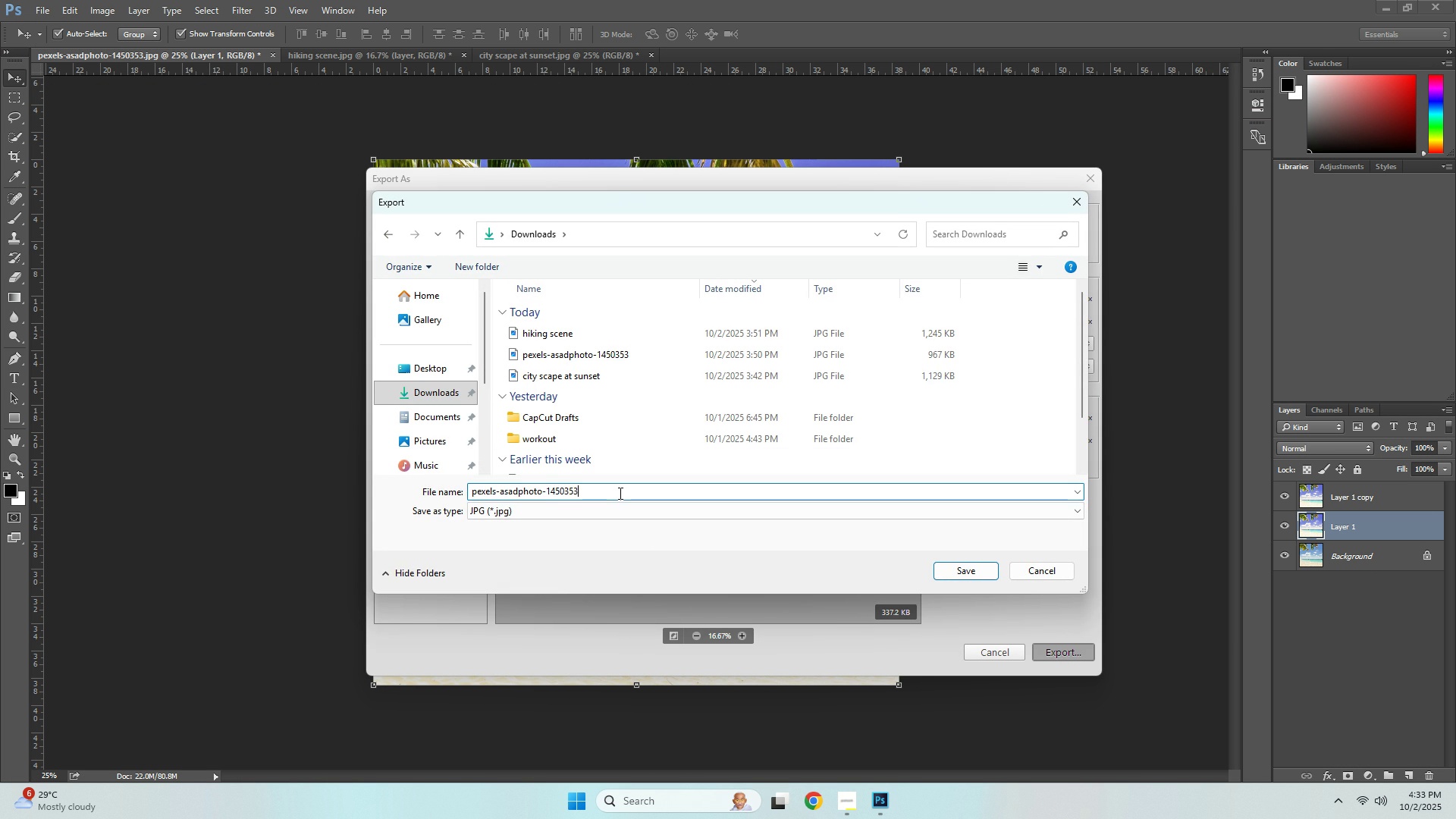 
triple_click([619, 493])
 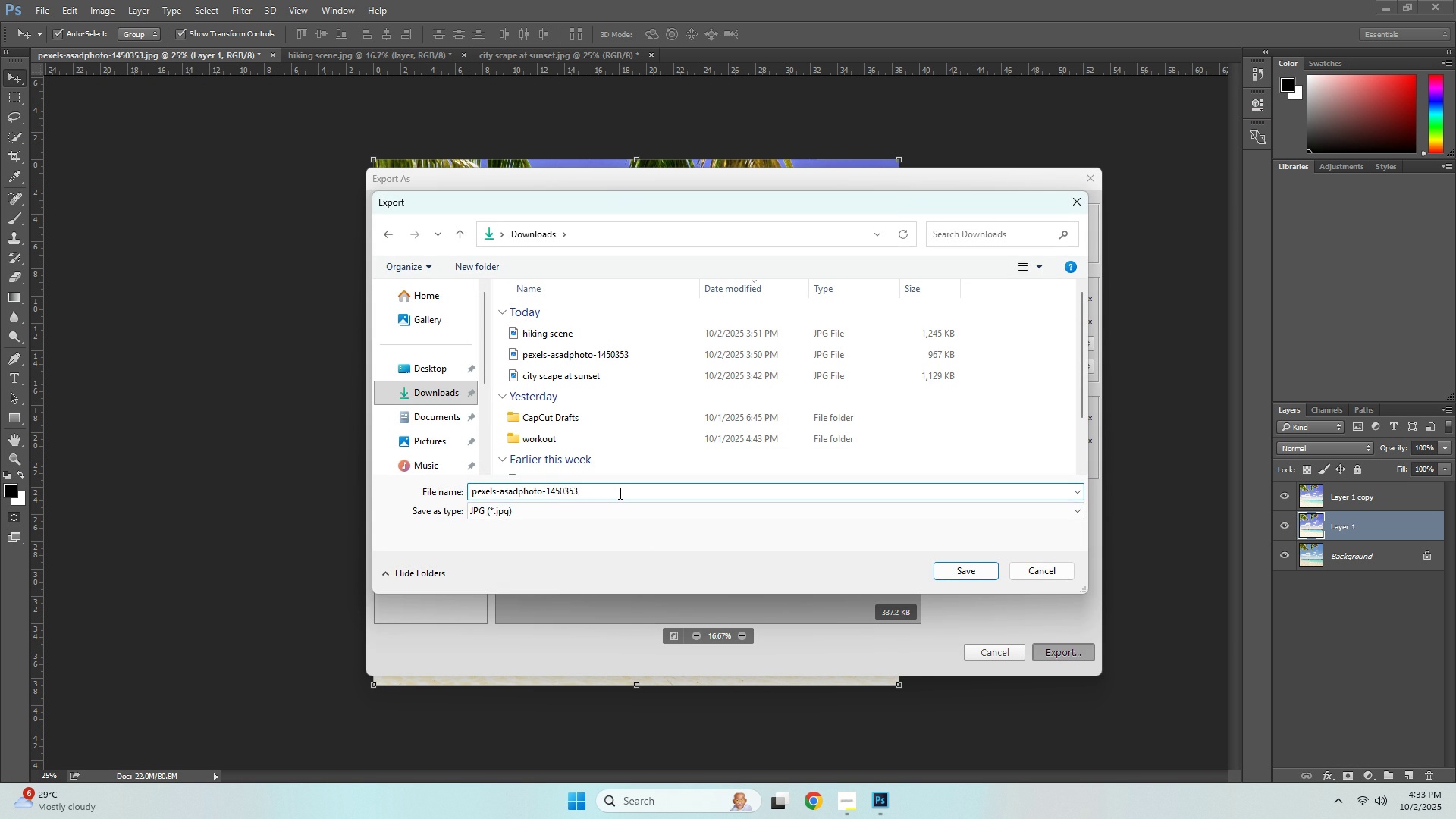 
key(Control+ControlLeft)
 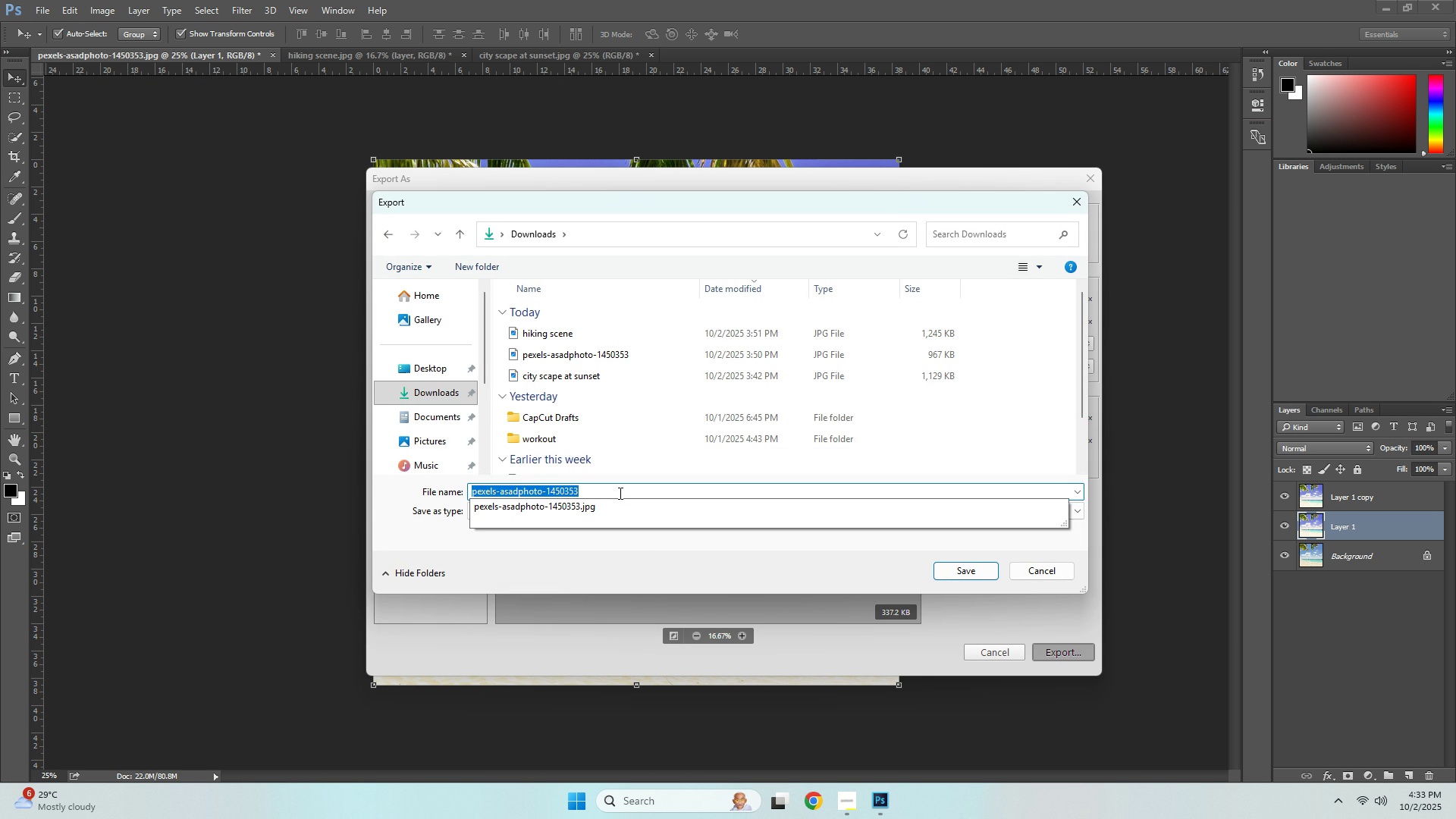 
key(Control+A)